 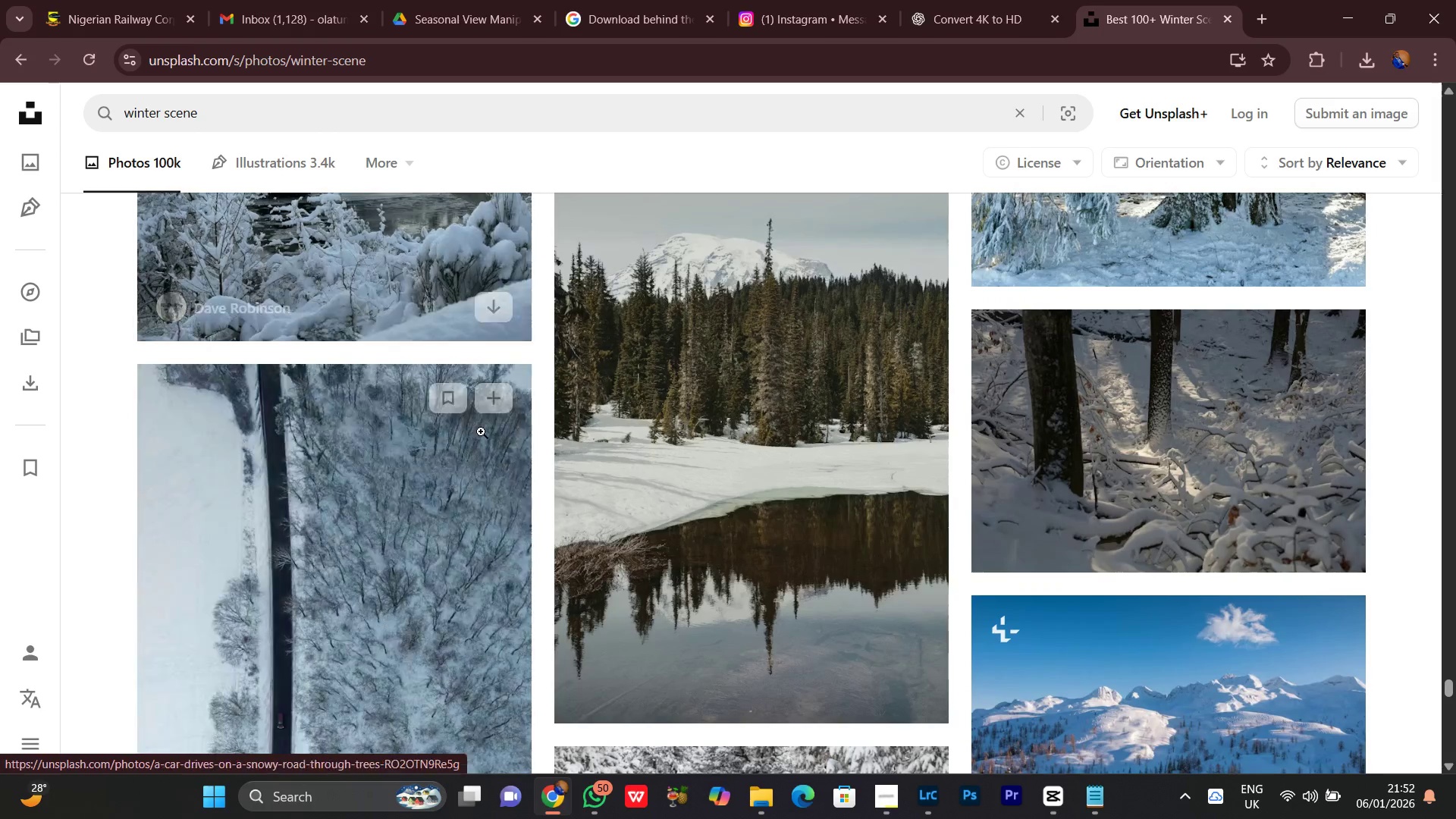 
scroll: coordinate [671, 436], scroll_direction: down, amount: 4.0
 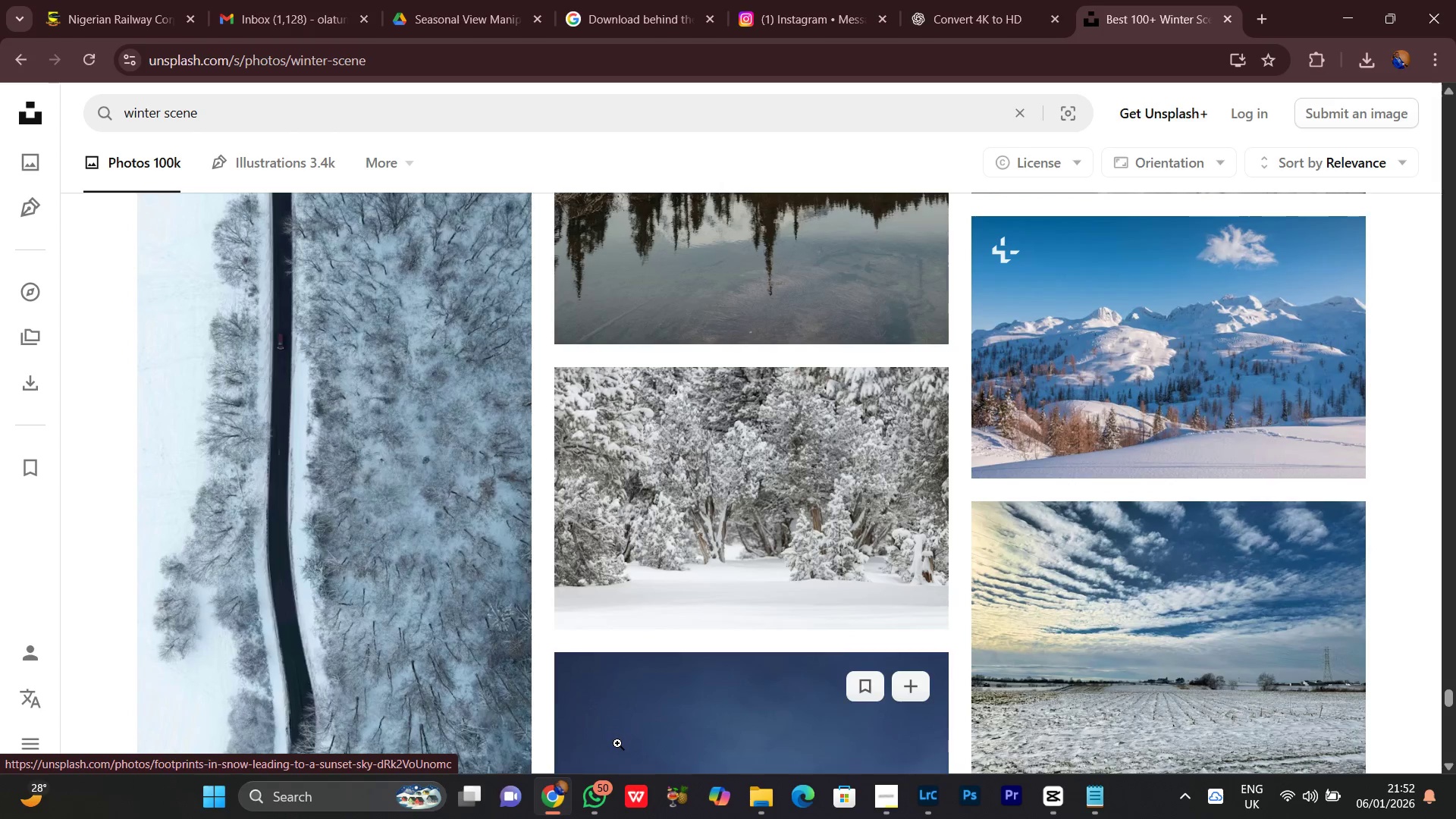 
left_click([594, 814])
 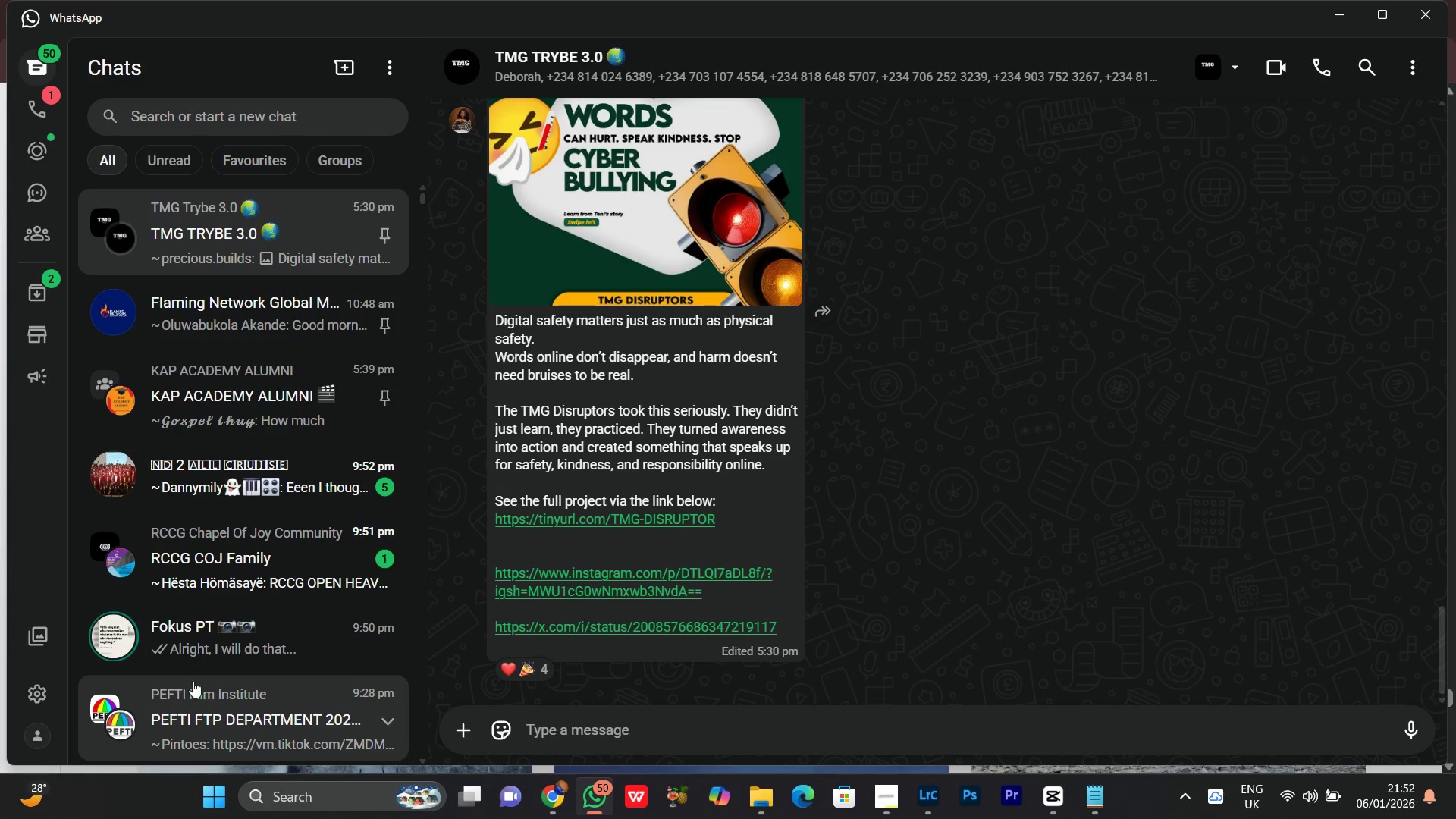 
left_click([212, 656])
 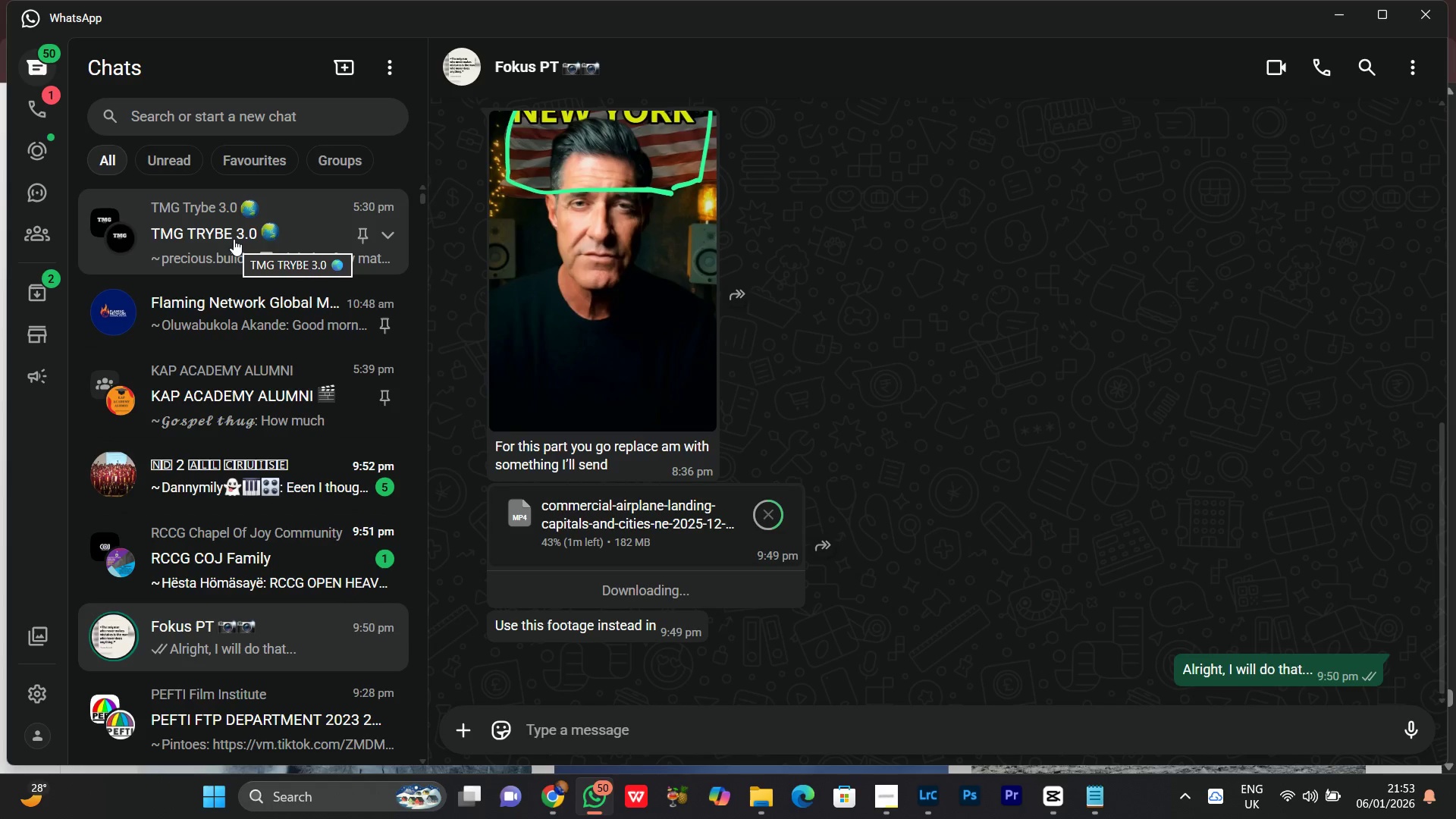 
wait(5.89)
 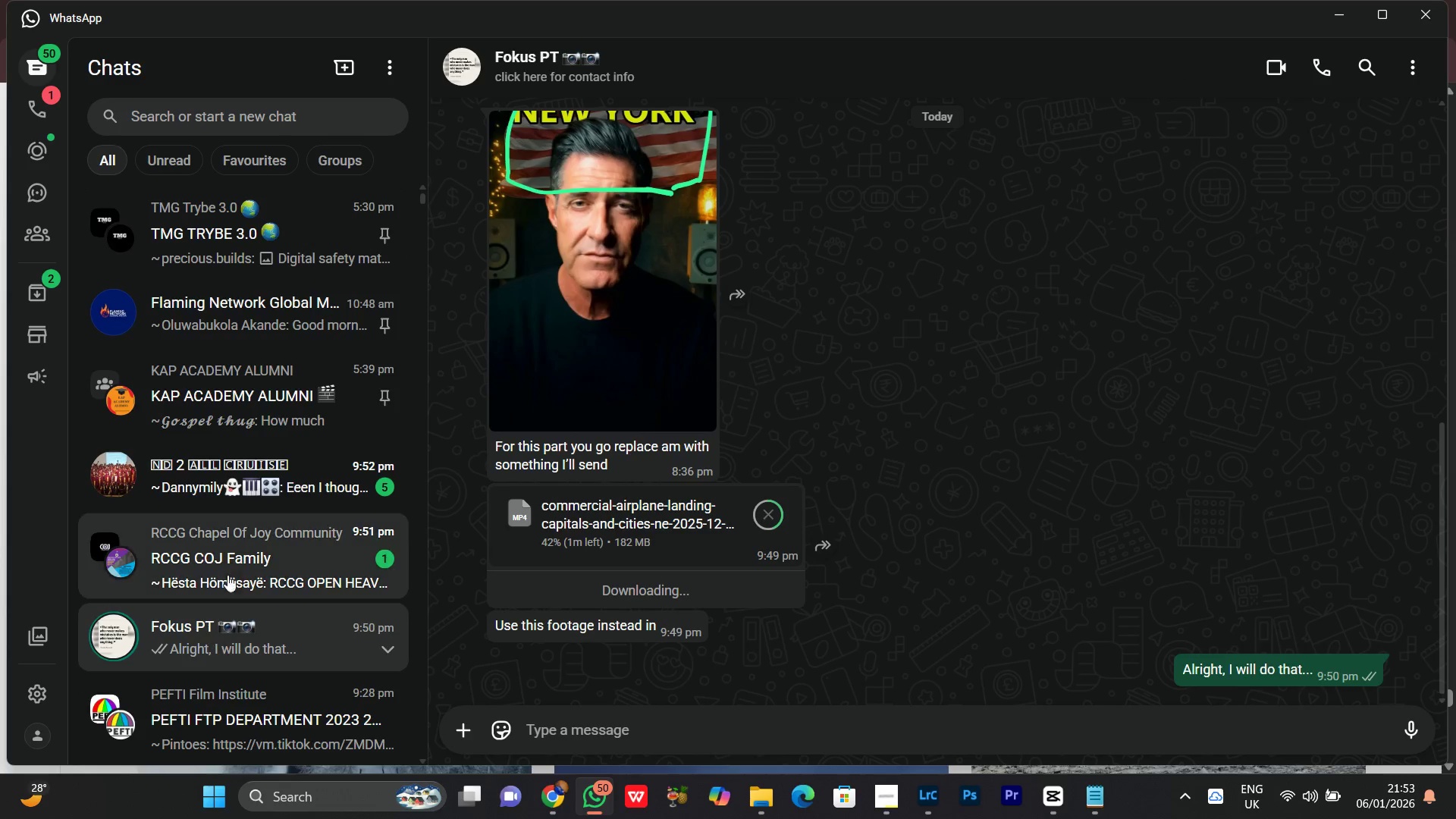 
left_click([234, 239])
 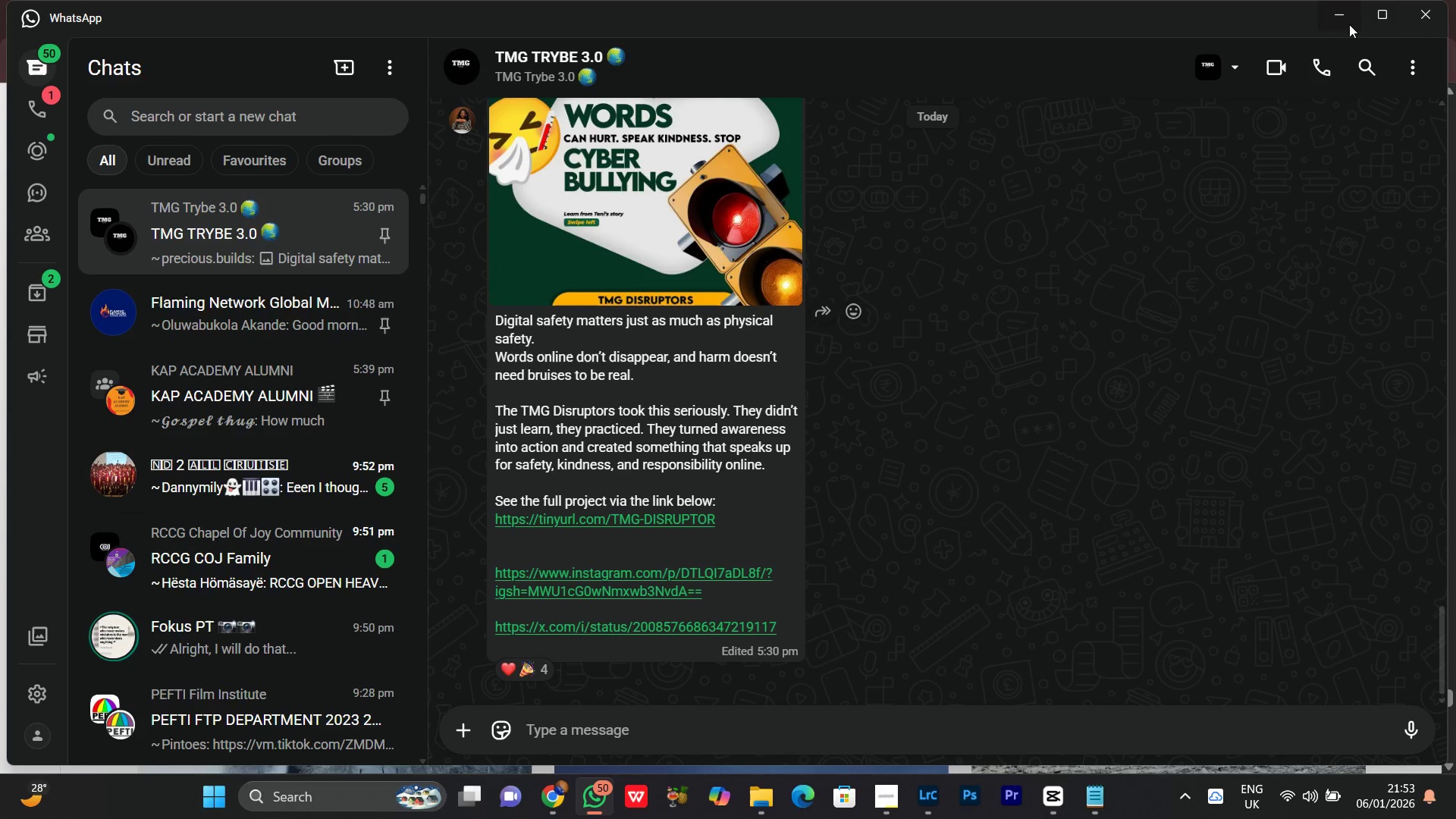 
left_click([1337, 24])
 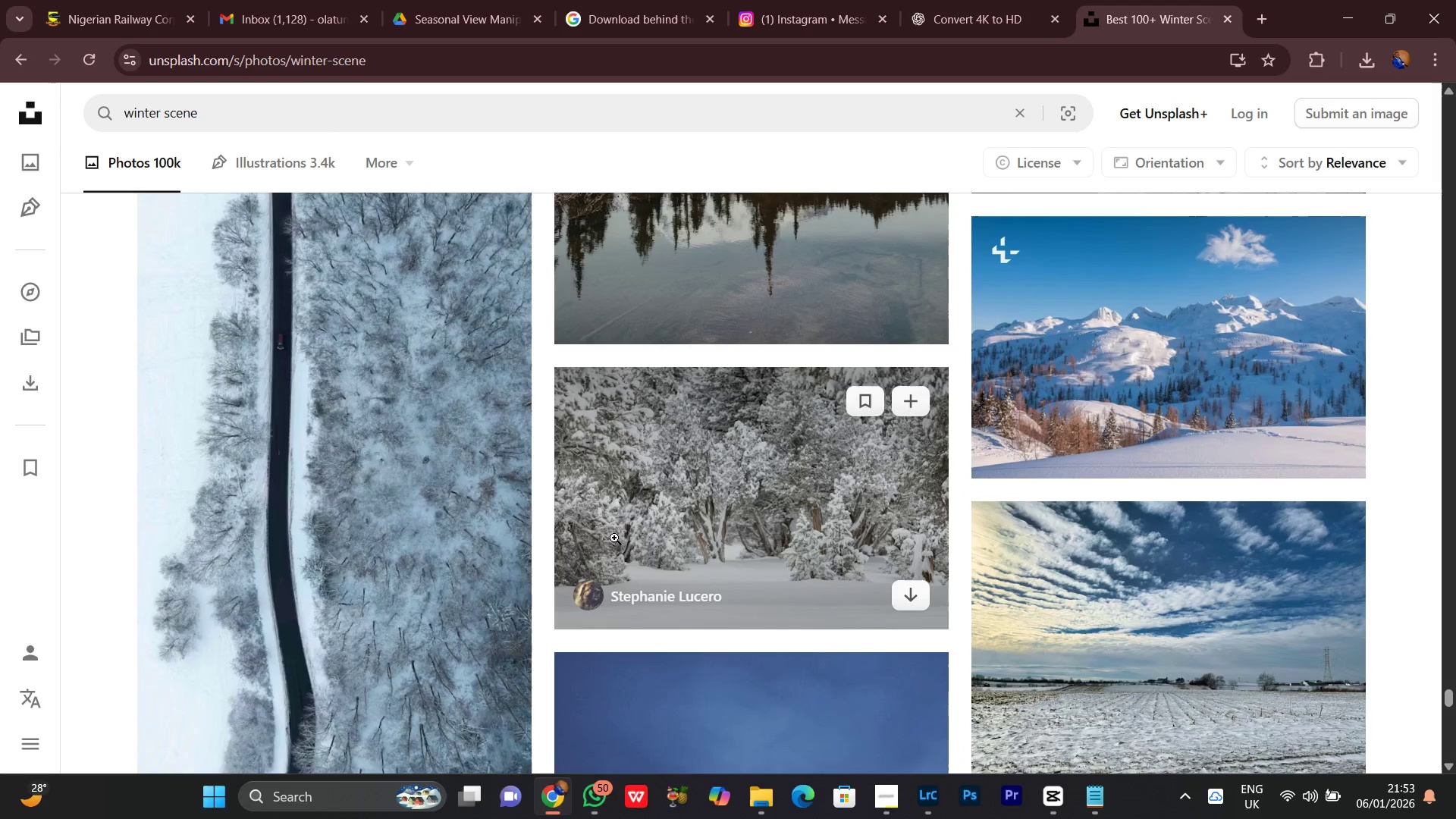 
scroll: coordinate [608, 546], scroll_direction: down, amount: 3.0
 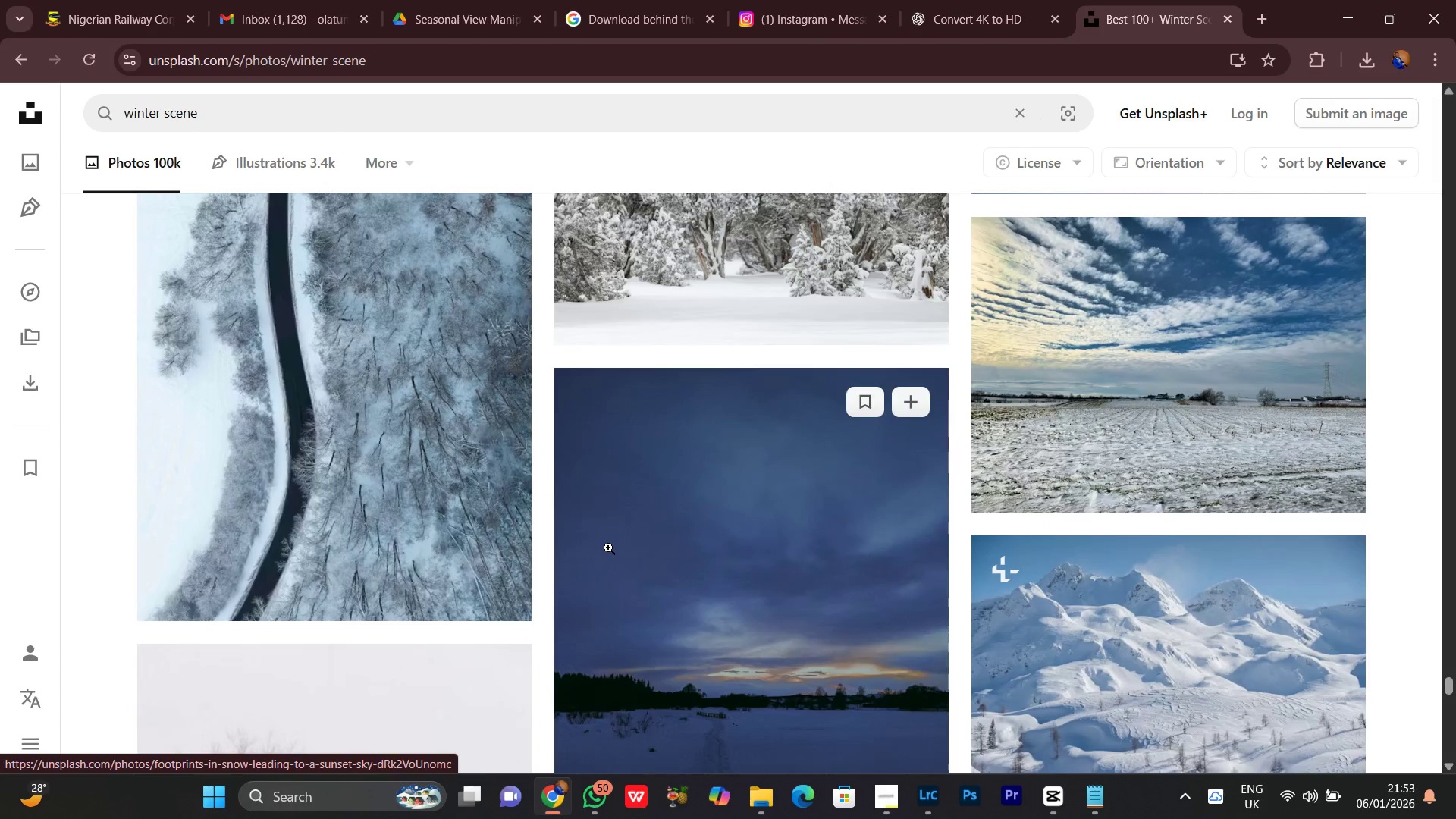 
scroll: coordinate [608, 548], scroll_direction: up, amount: 1.0
 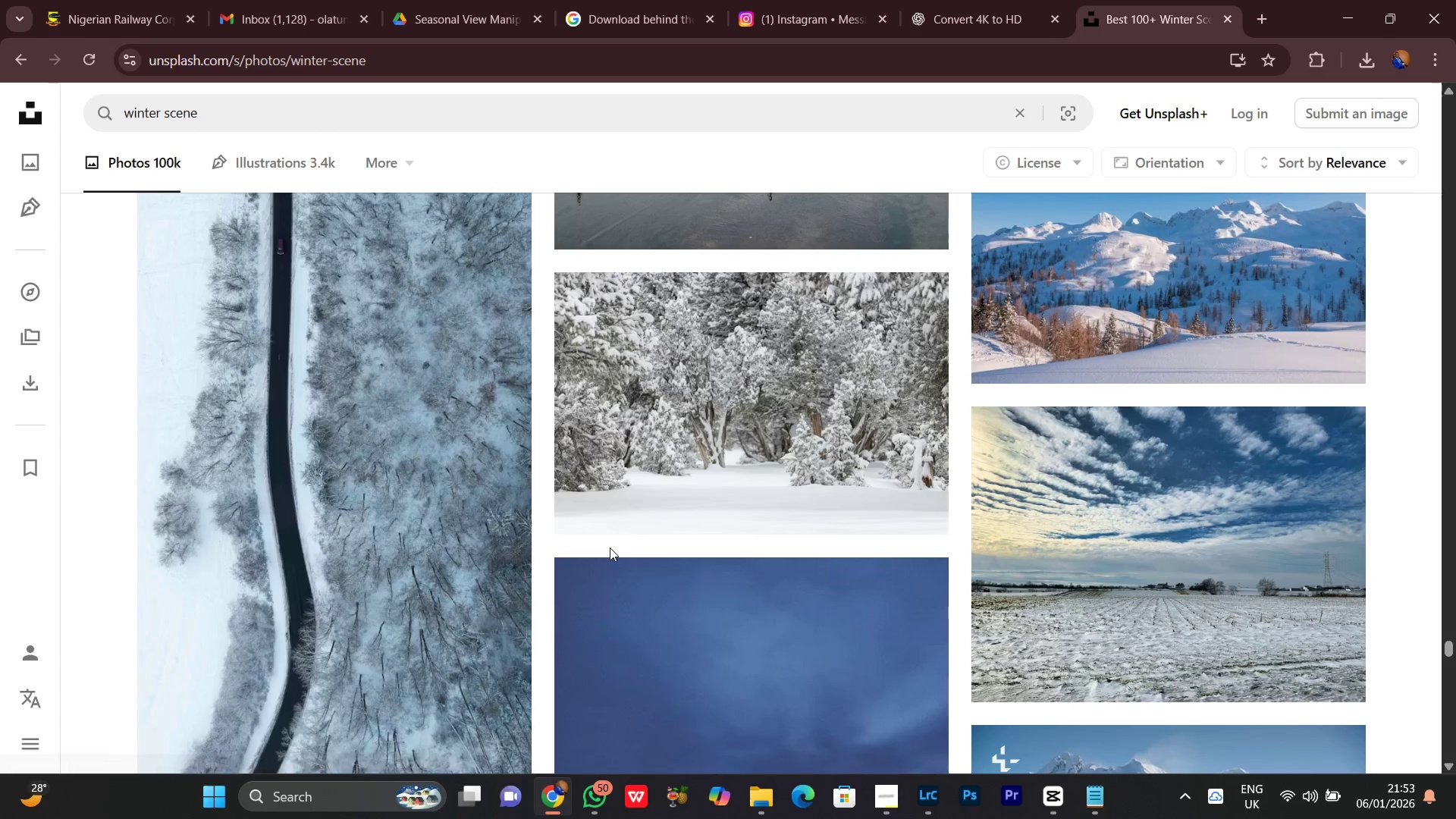 
scroll: coordinate [610, 548], scroll_direction: none, amount: 0.0
 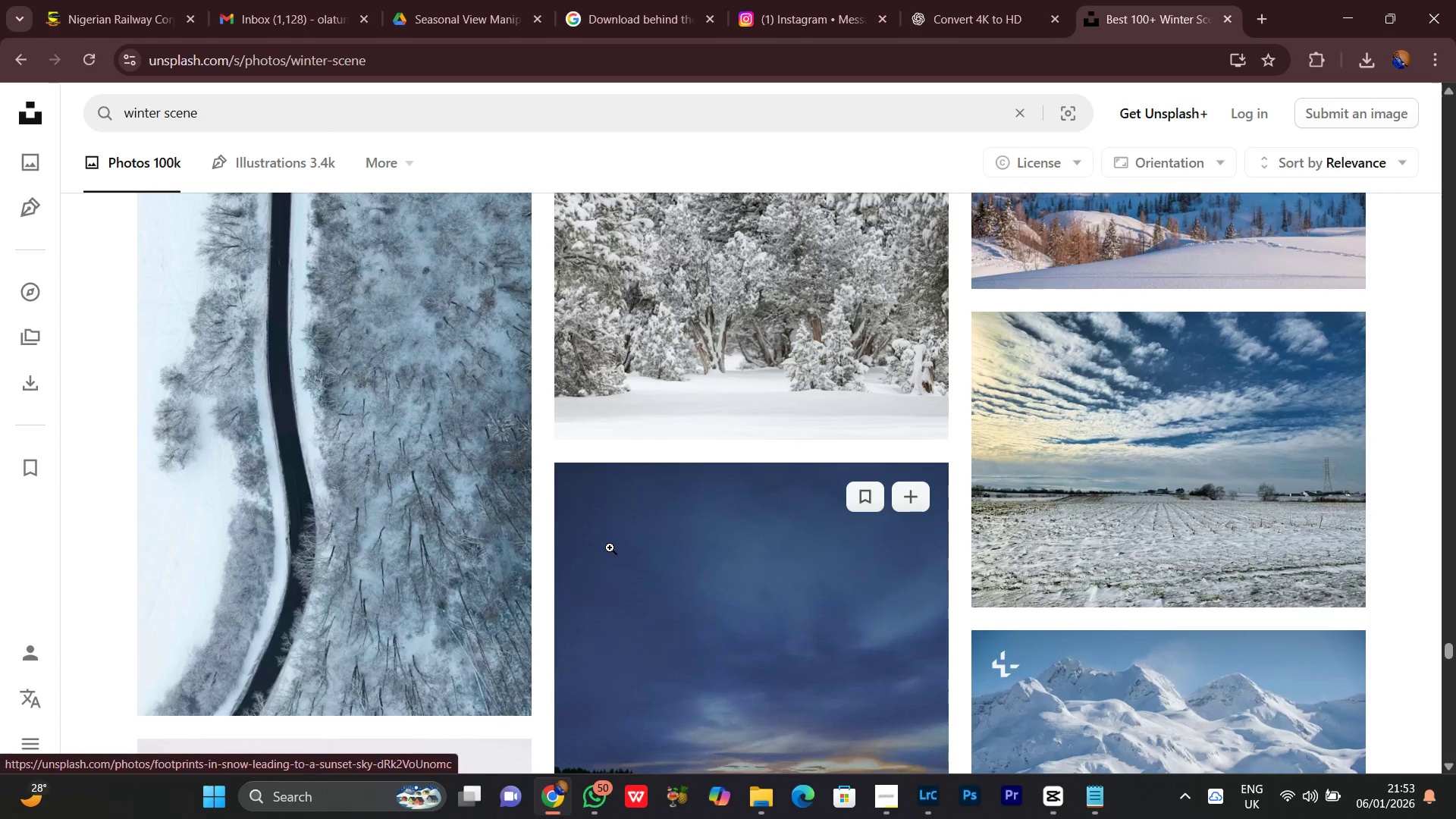 
scroll: coordinate [613, 545], scroll_direction: down, amount: 3.0
 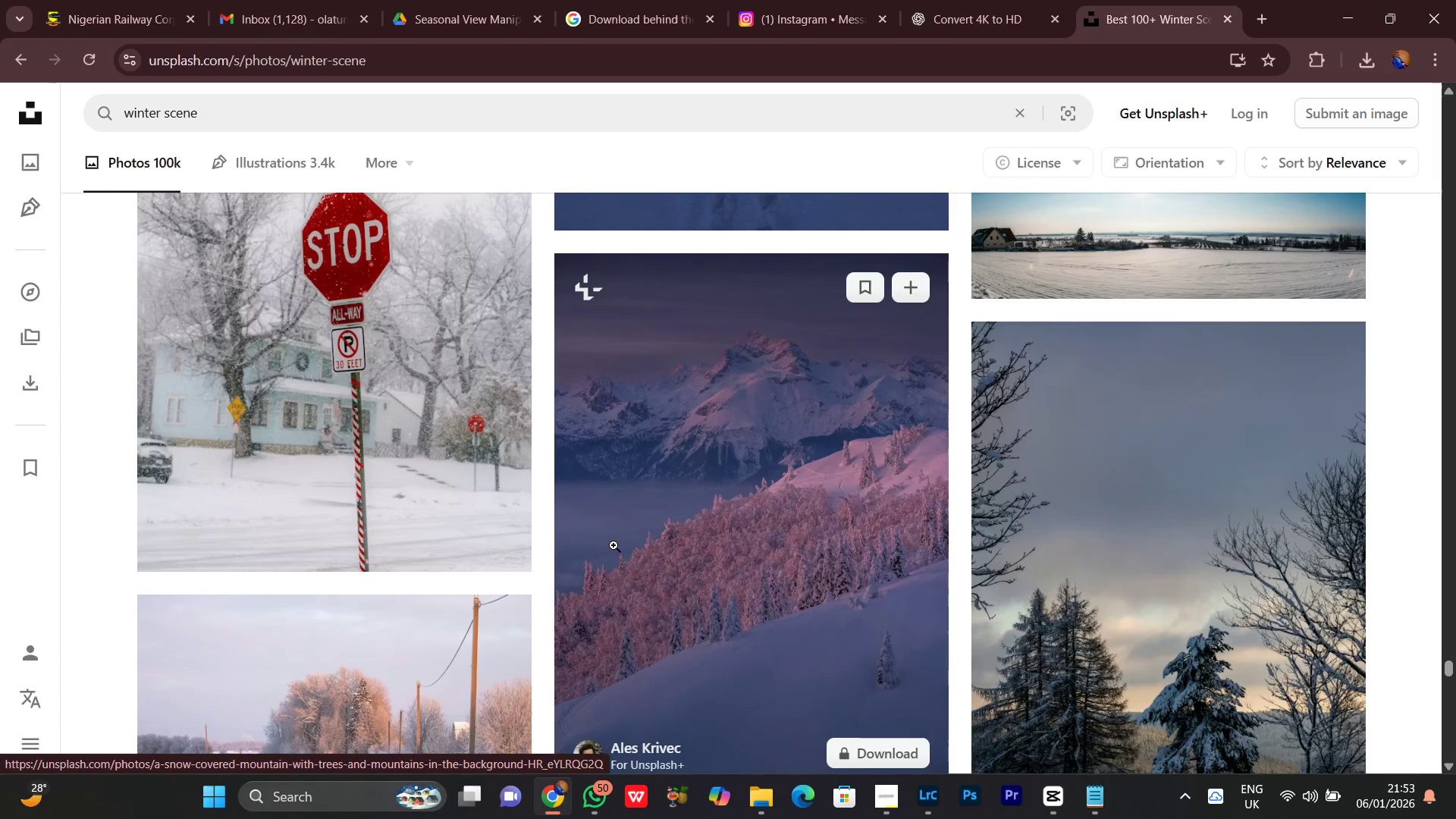 
scroll: coordinate [613, 544], scroll_direction: none, amount: 0.0
 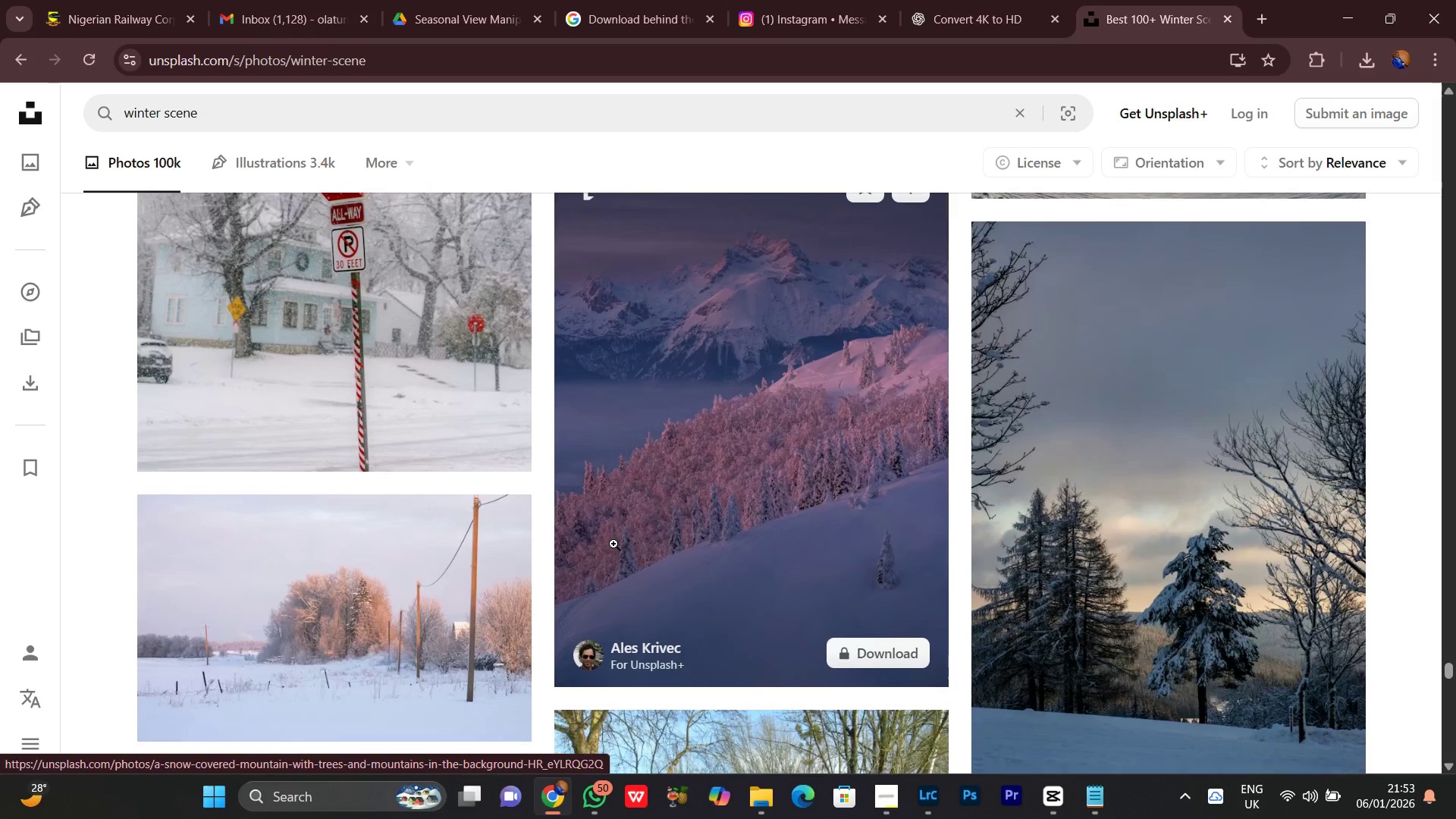 
scroll: coordinate [613, 544], scroll_direction: down, amount: 2.0
 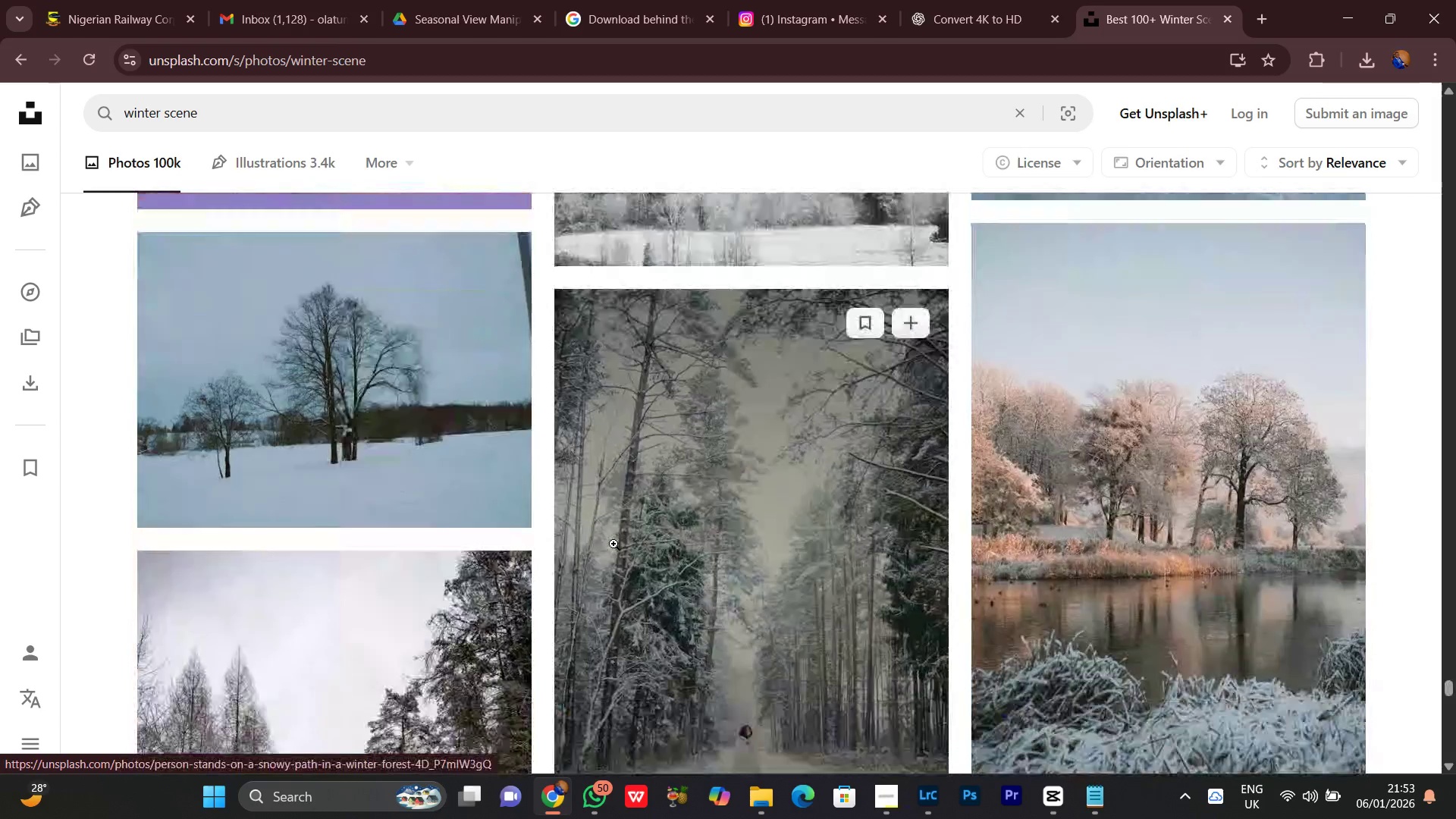 
scroll: coordinate [613, 544], scroll_direction: up, amount: 1.0
 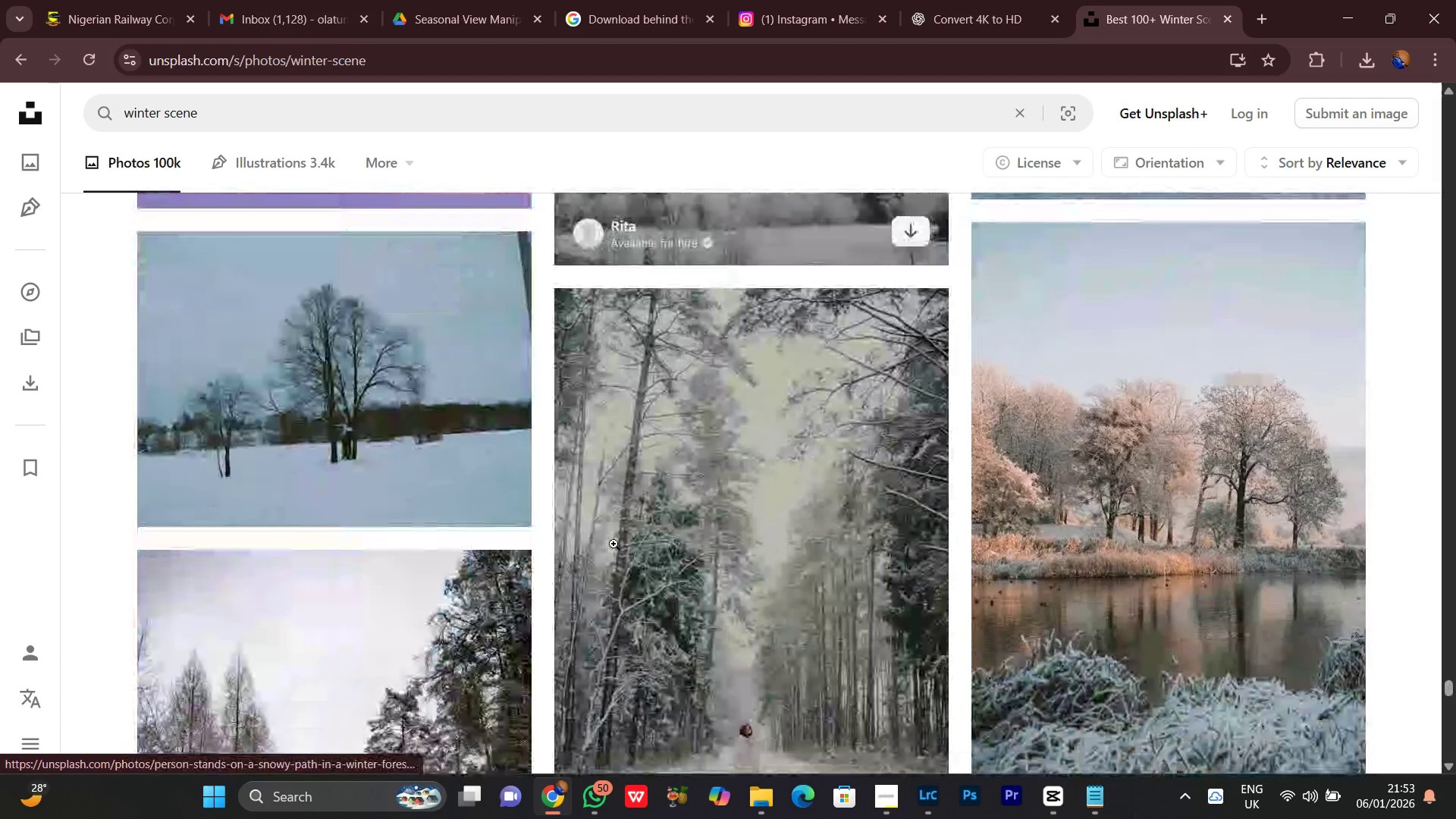 
scroll: coordinate [607, 543], scroll_direction: down, amount: 10.0
 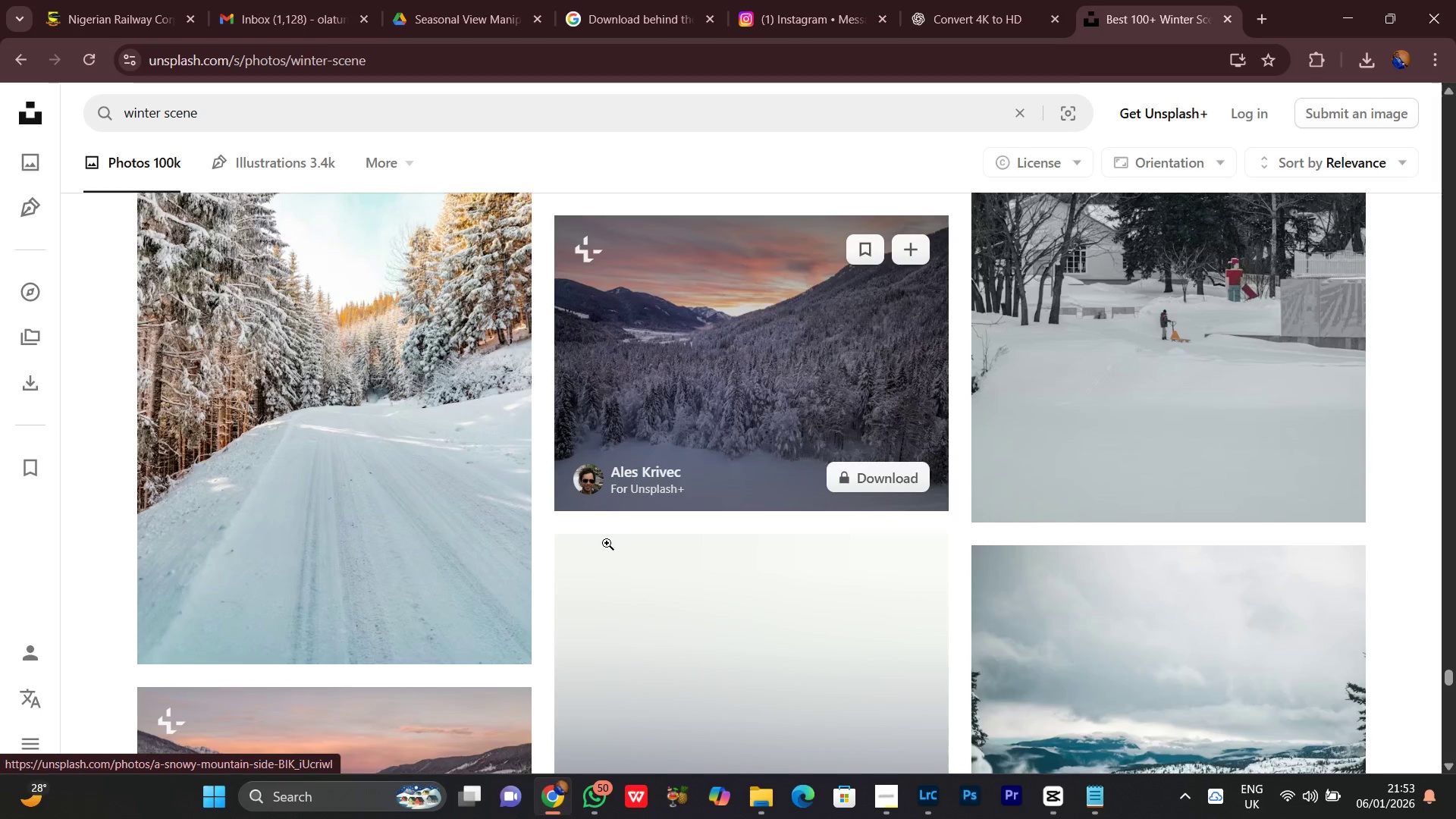 
scroll: coordinate [601, 548], scroll_direction: down, amount: 7.0
 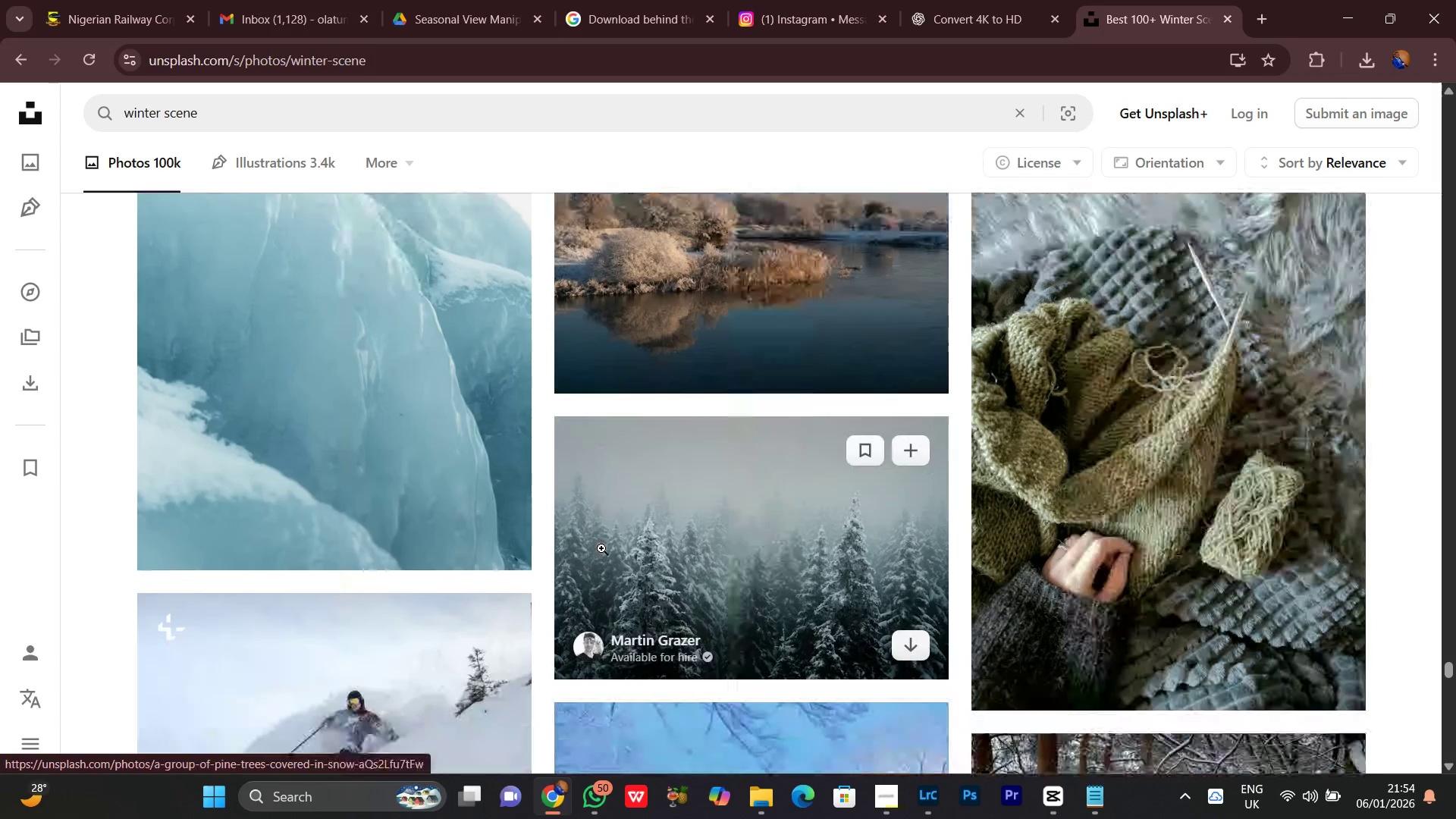 
scroll: coordinate [601, 548], scroll_direction: up, amount: 1.0
 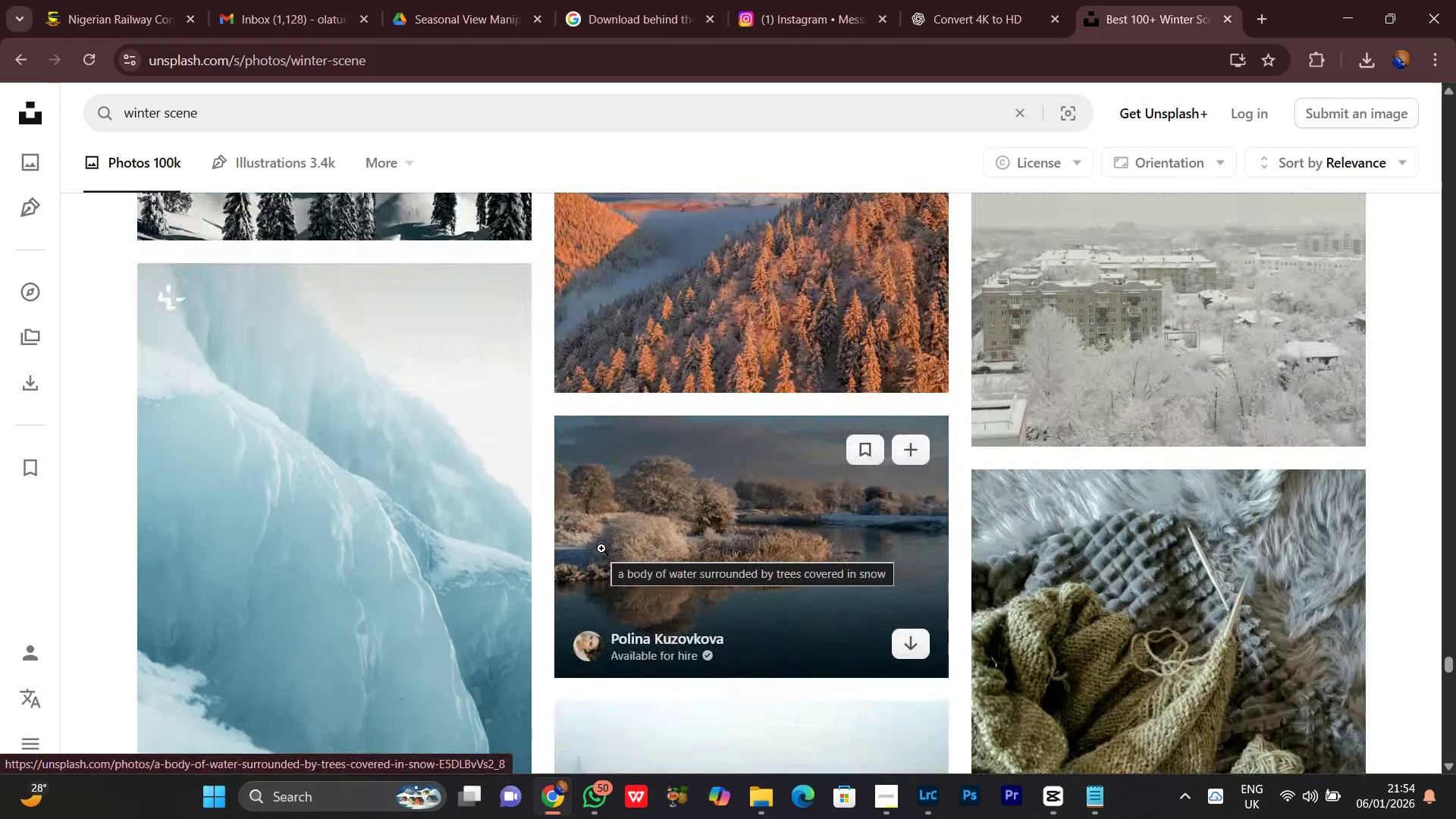 
scroll: coordinate [601, 548], scroll_direction: none, amount: 0.0
 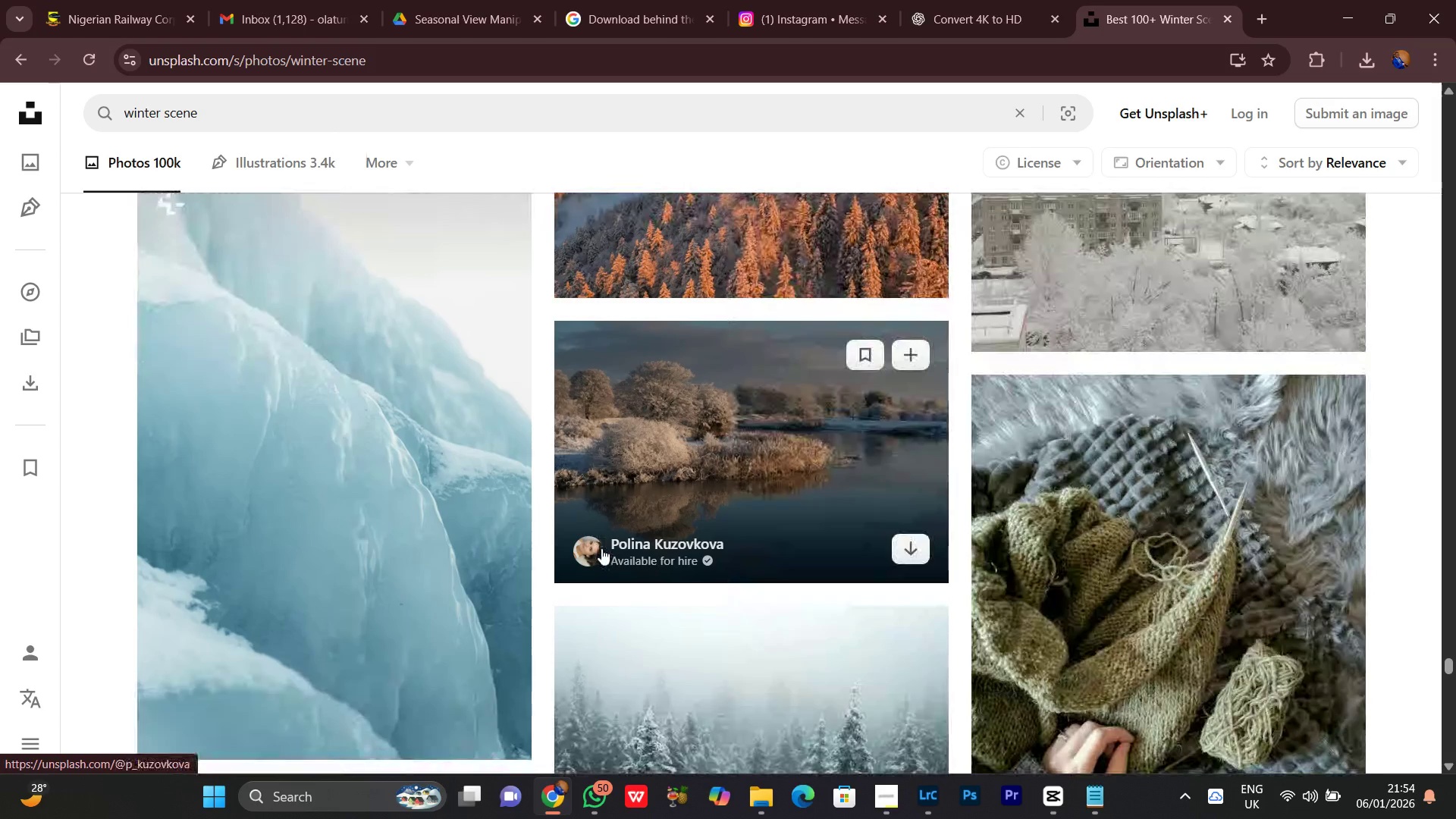 
scroll: coordinate [601, 548], scroll_direction: down, amount: 6.0
 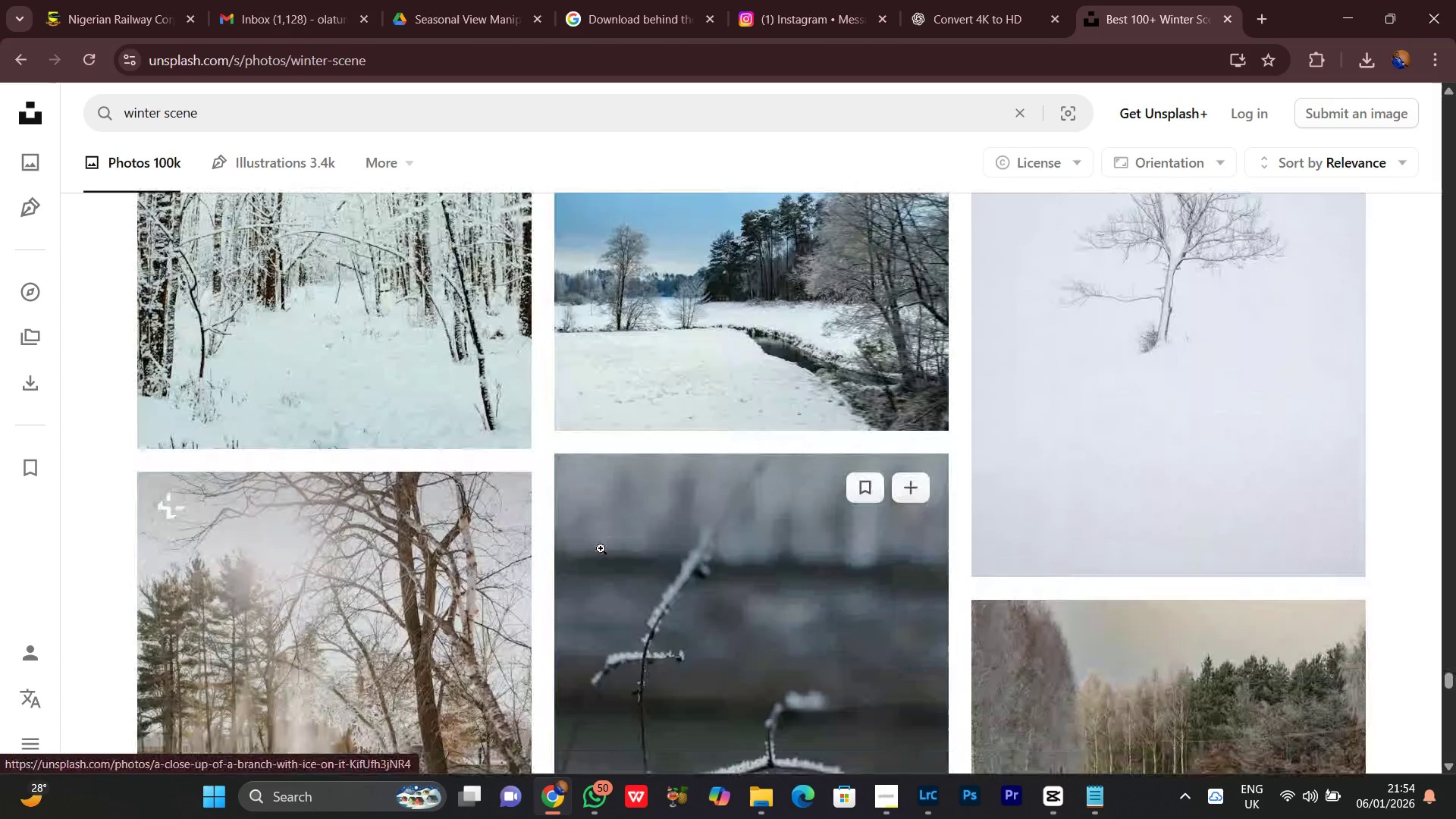 
scroll: coordinate [604, 548], scroll_direction: down, amount: 5.0
 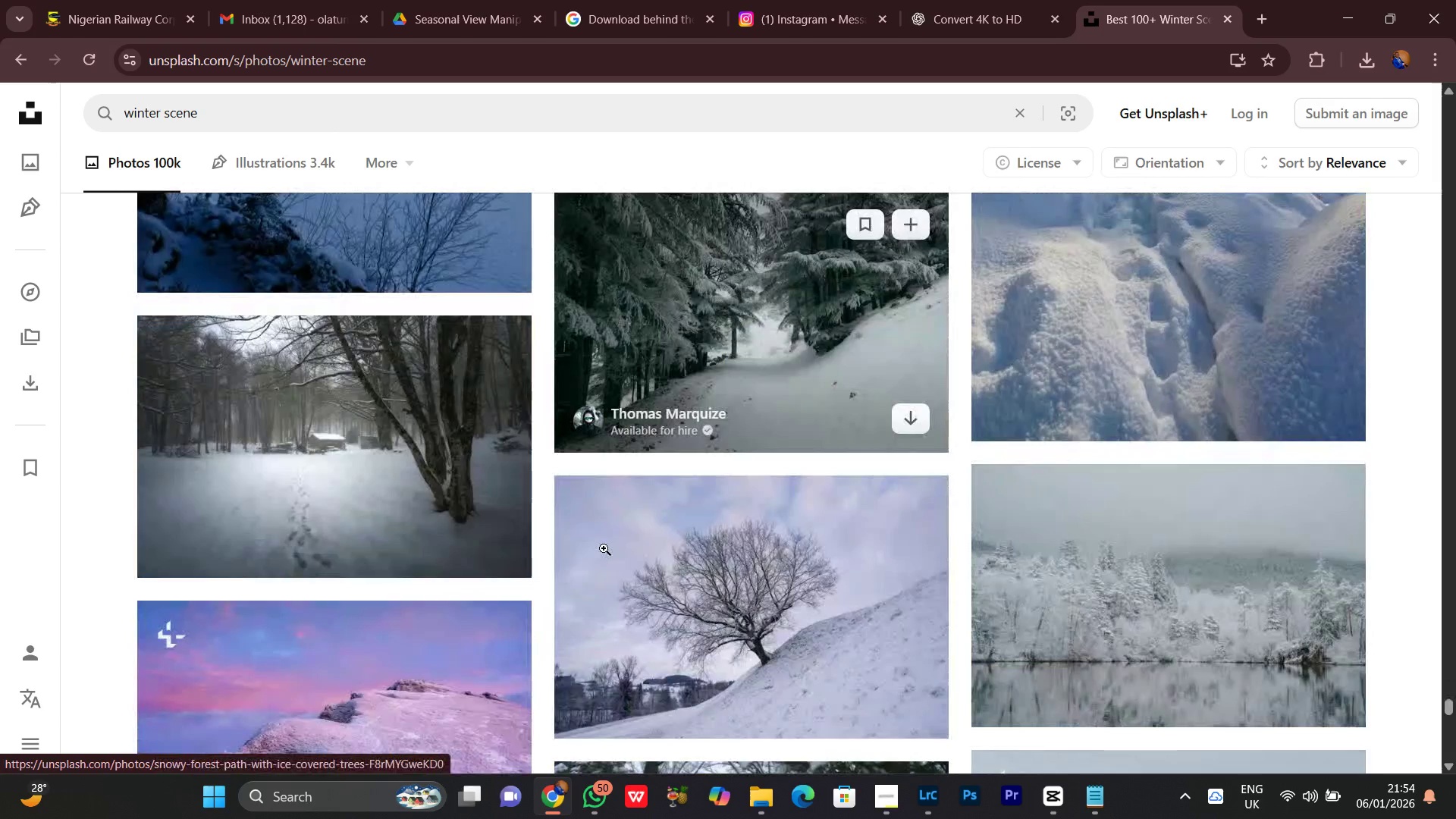 
scroll: coordinate [607, 546], scroll_direction: down, amount: 6.0
 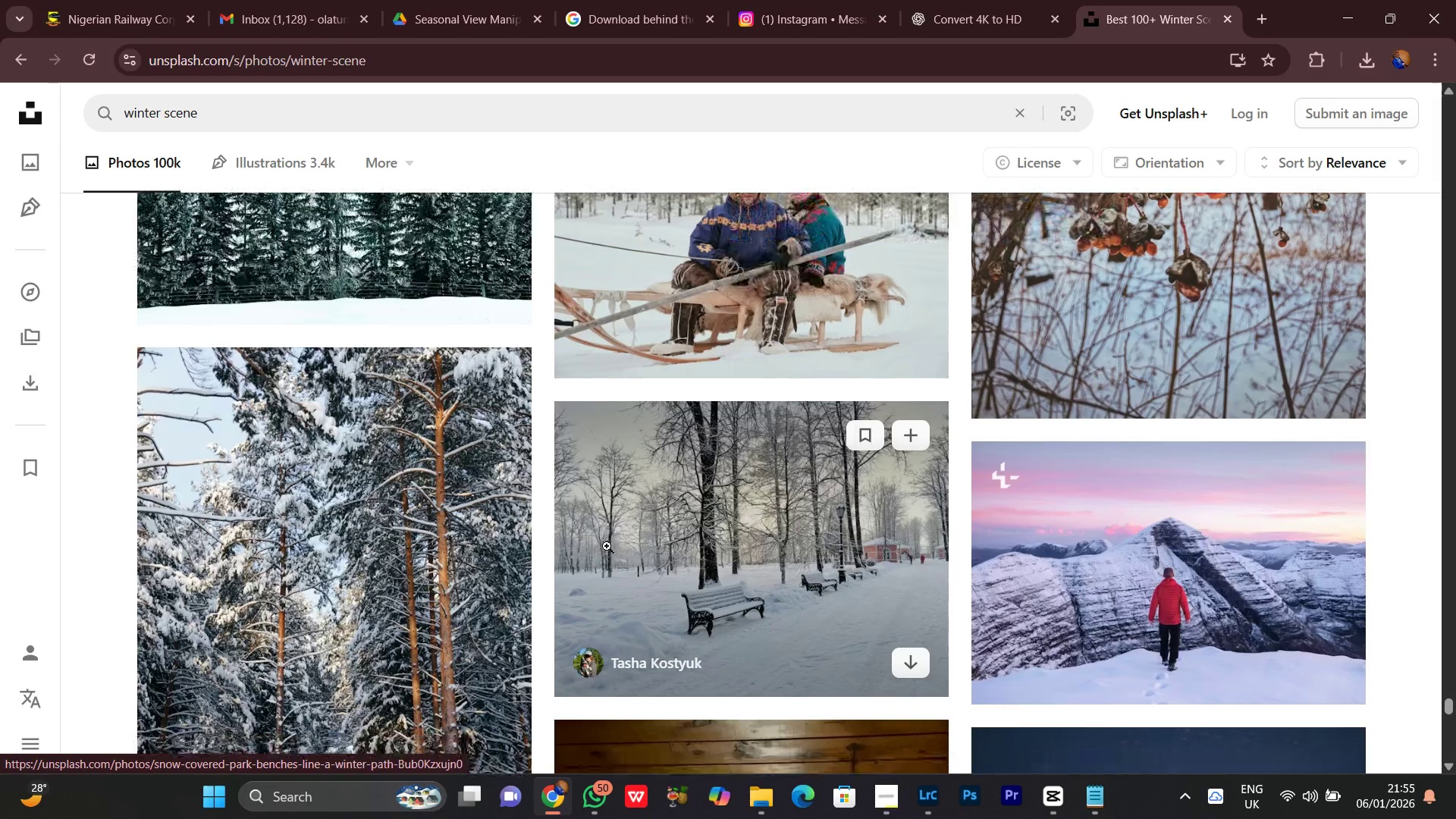 
scroll: coordinate [604, 549], scroll_direction: down, amount: 9.0
 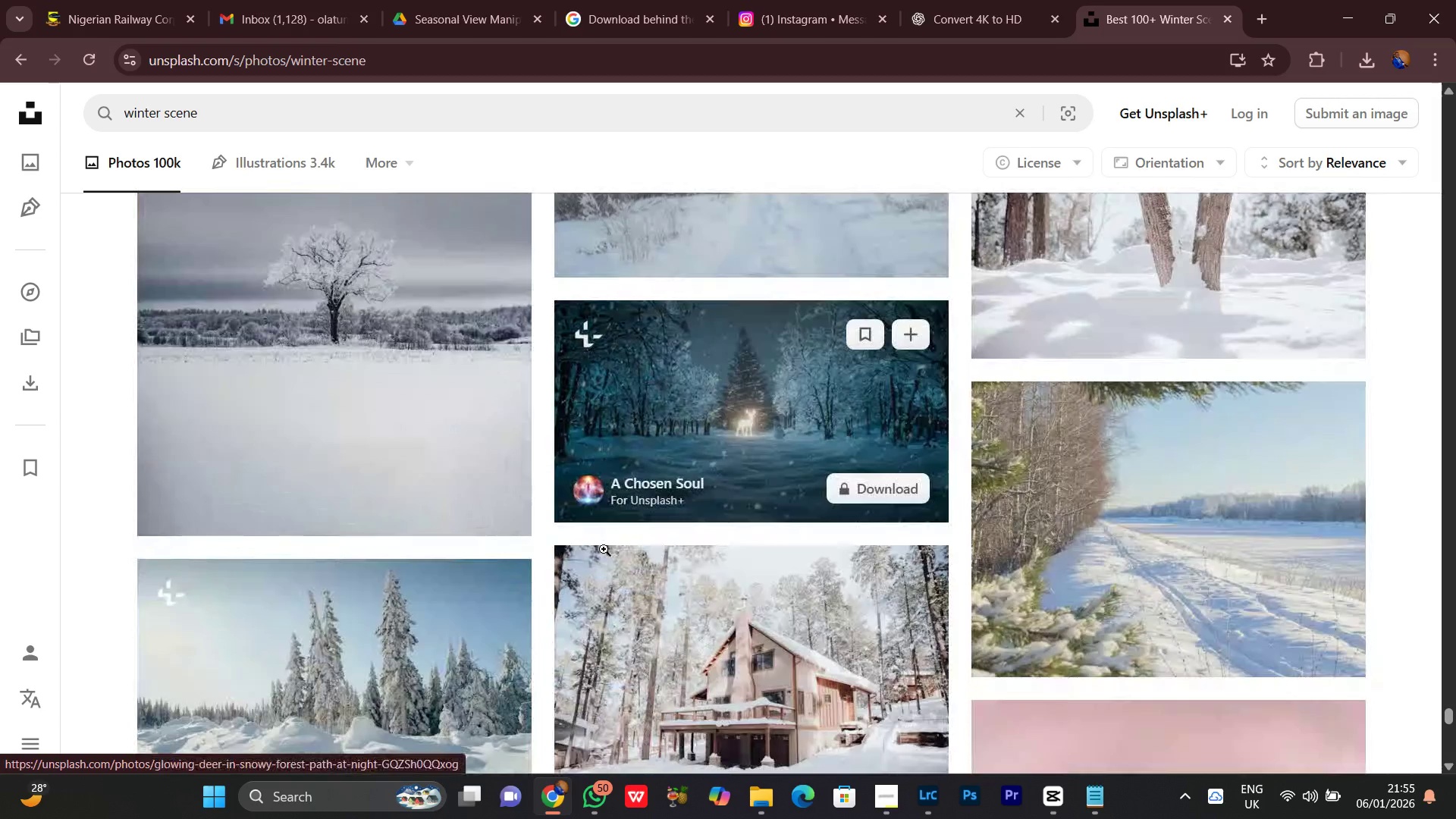 
scroll: coordinate [604, 549], scroll_direction: down, amount: 1.0
 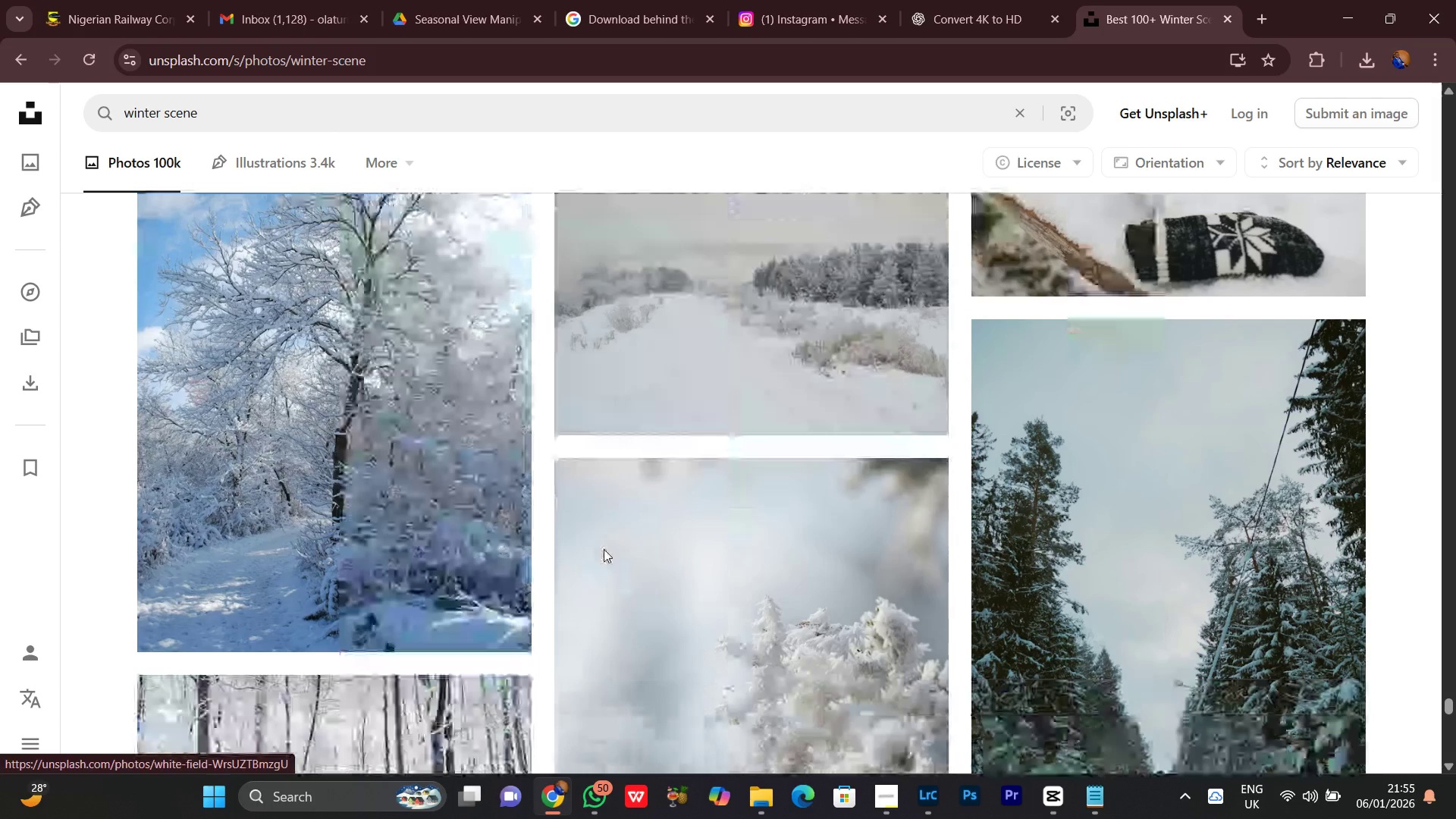 
scroll: coordinate [604, 549], scroll_direction: up, amount: 4.0
 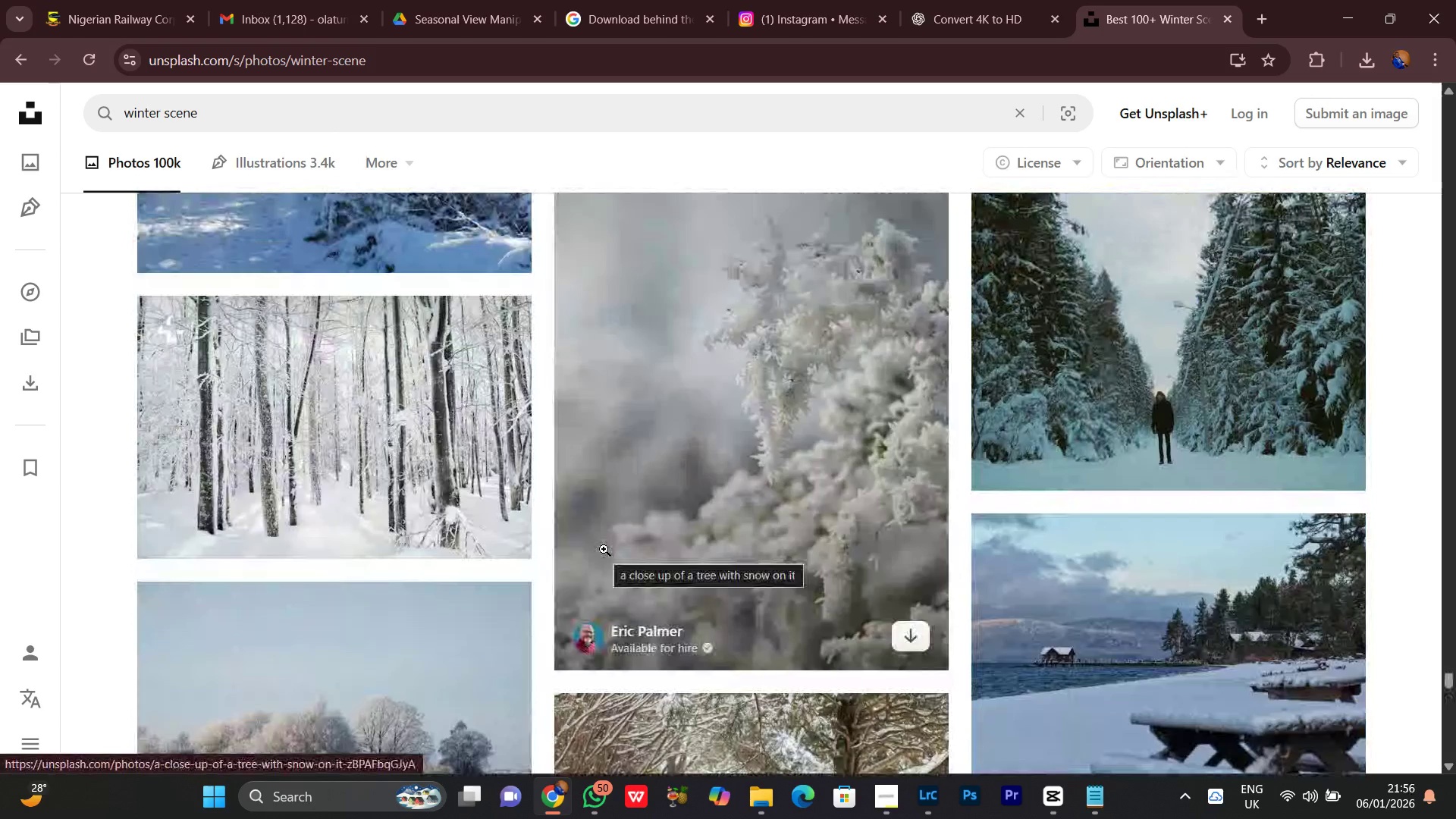 
scroll: coordinate [604, 549], scroll_direction: down, amount: 3.0
 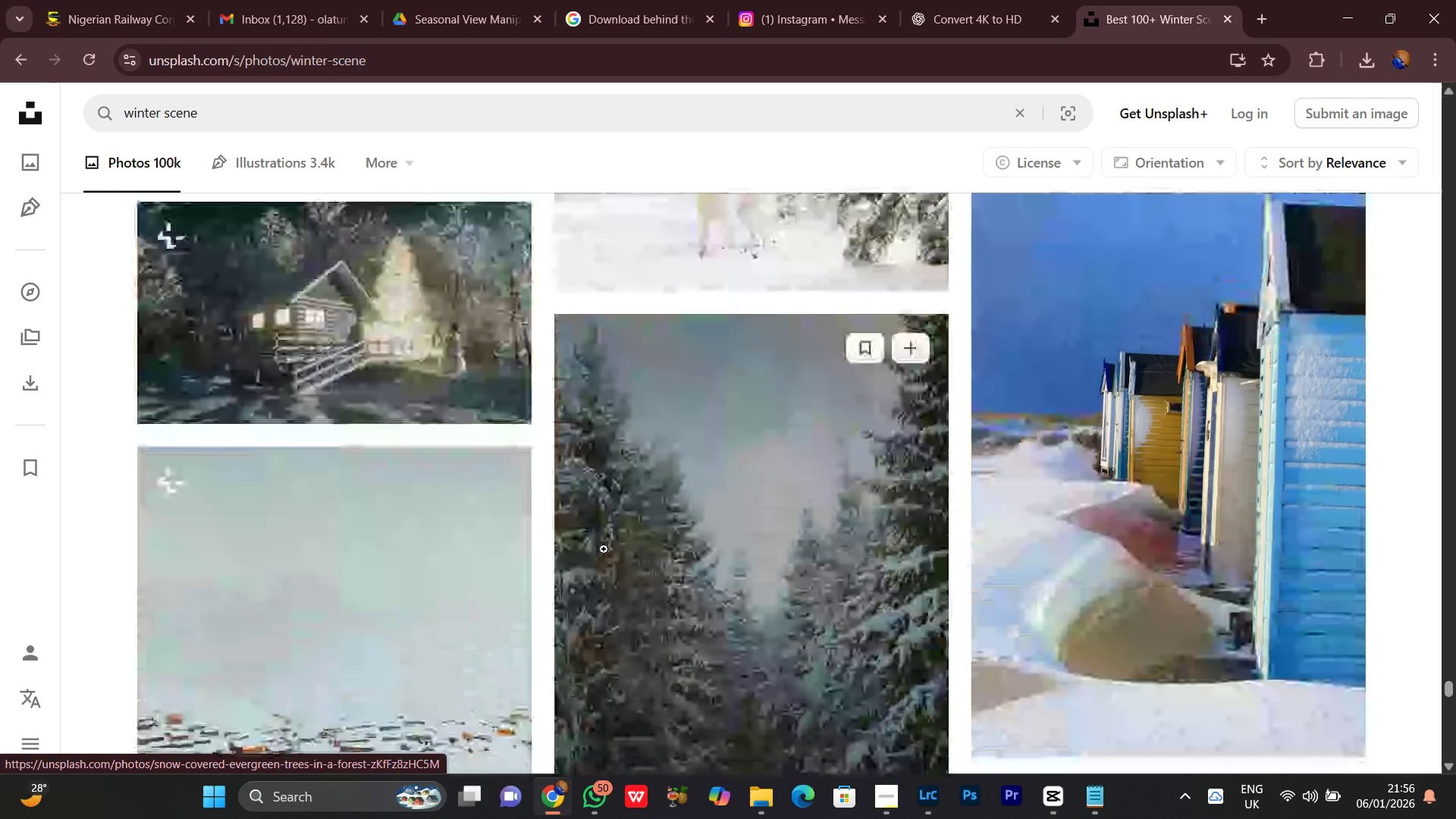 
scroll: coordinate [604, 549], scroll_direction: up, amount: 4.0
 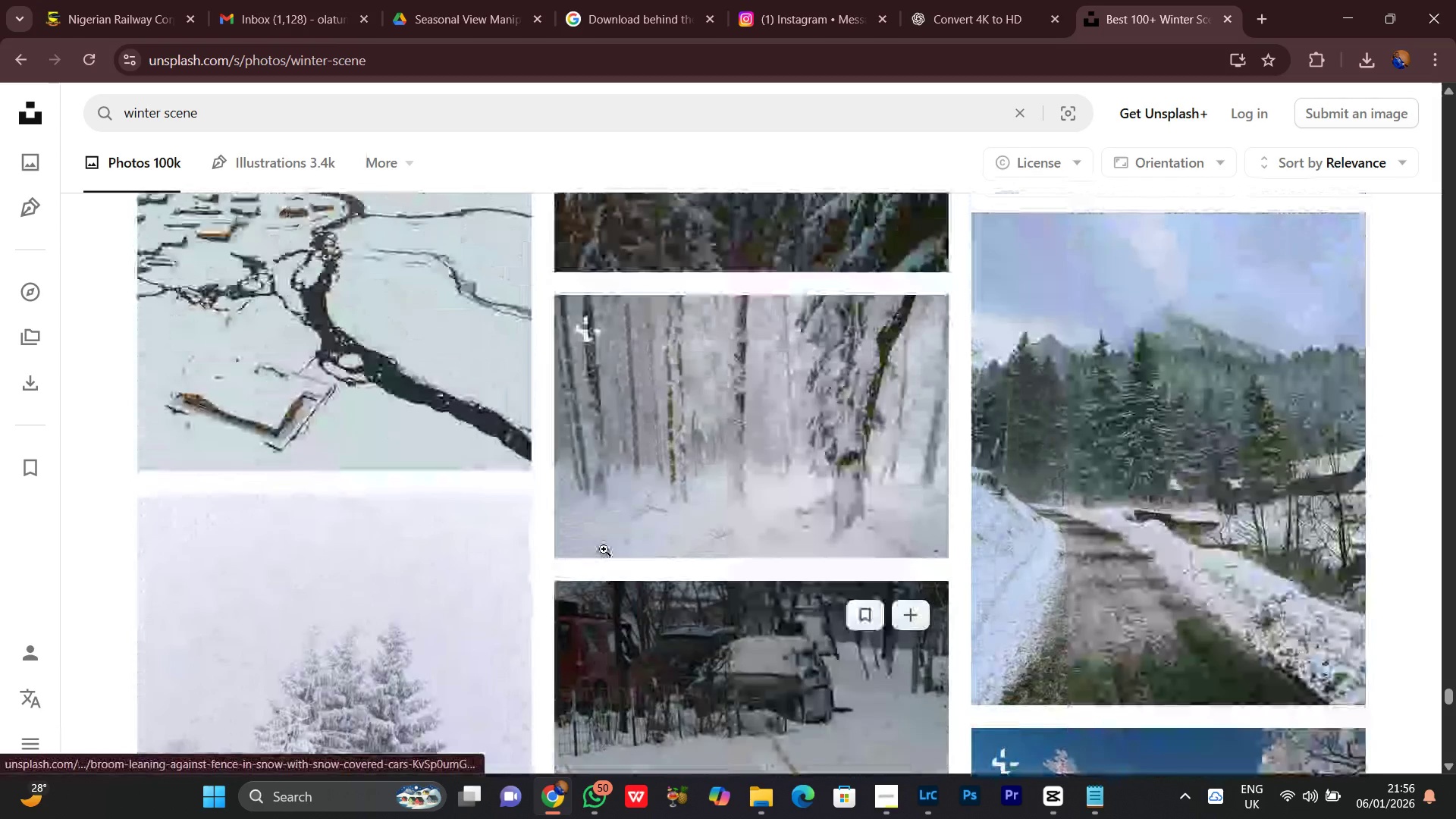 
scroll: coordinate [604, 549], scroll_direction: down, amount: 1.0
 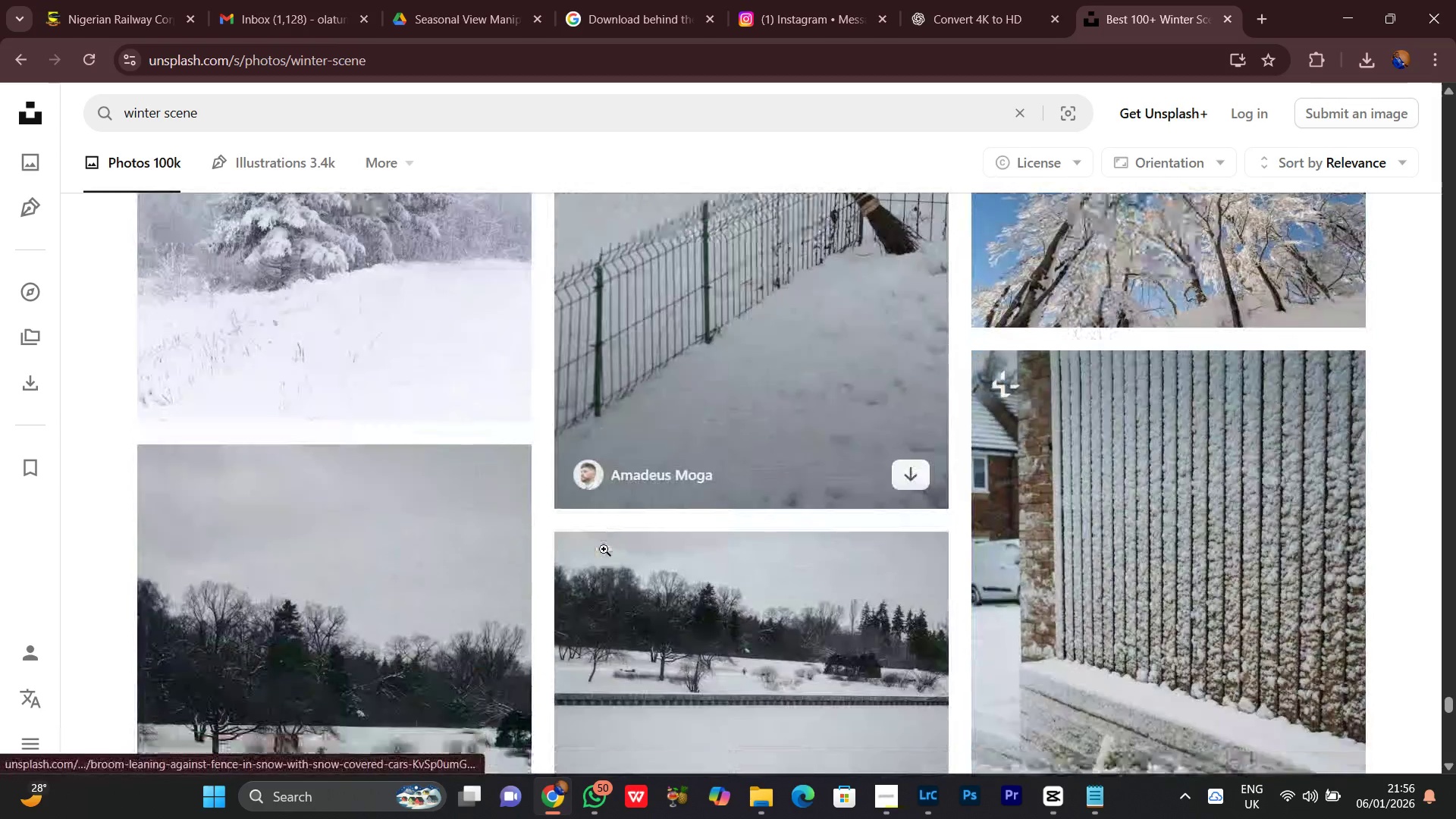 
scroll: coordinate [491, 659], scroll_direction: up, amount: 7.0
 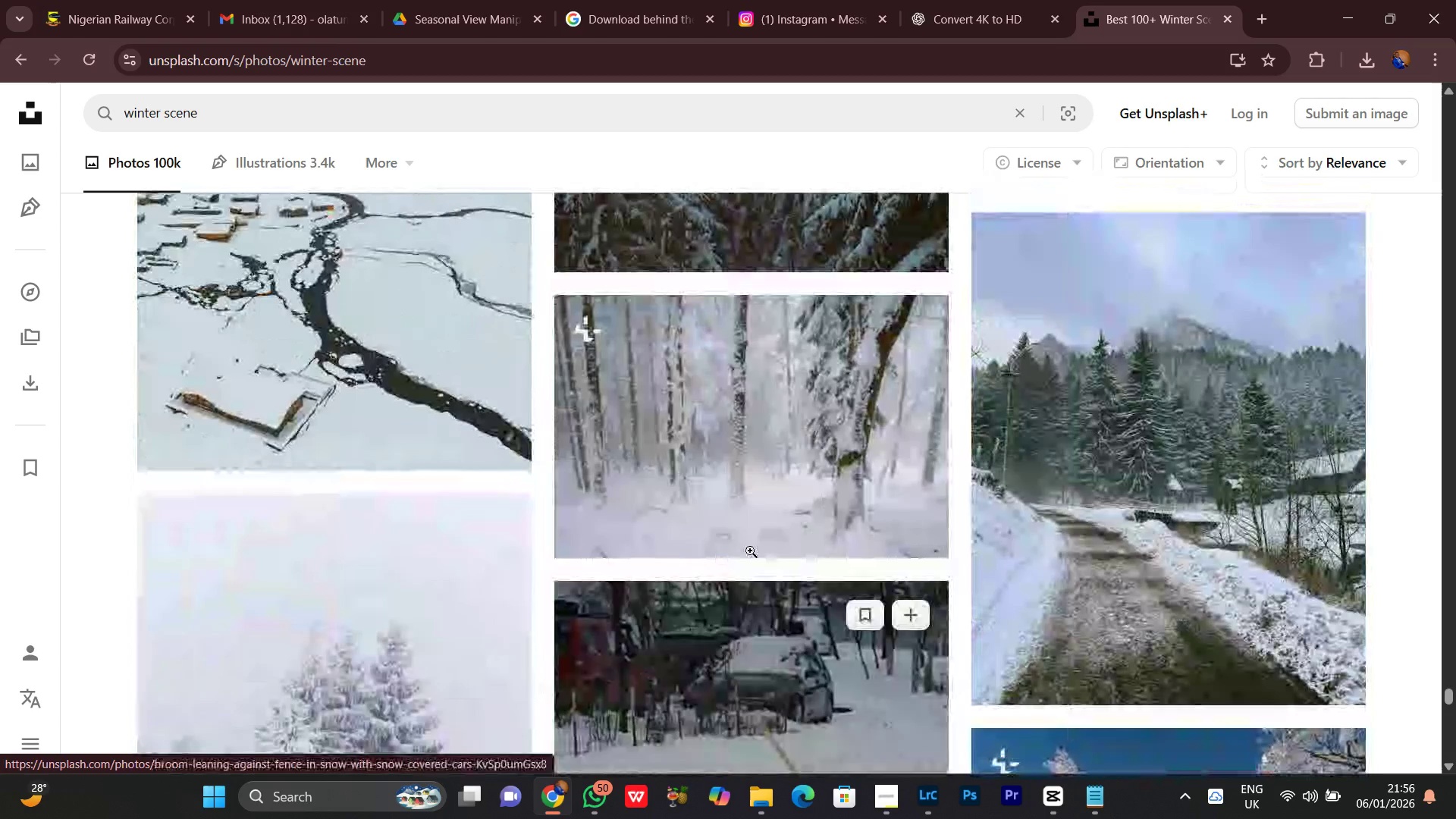 
scroll: coordinate [745, 583], scroll_direction: down, amount: 10.0
 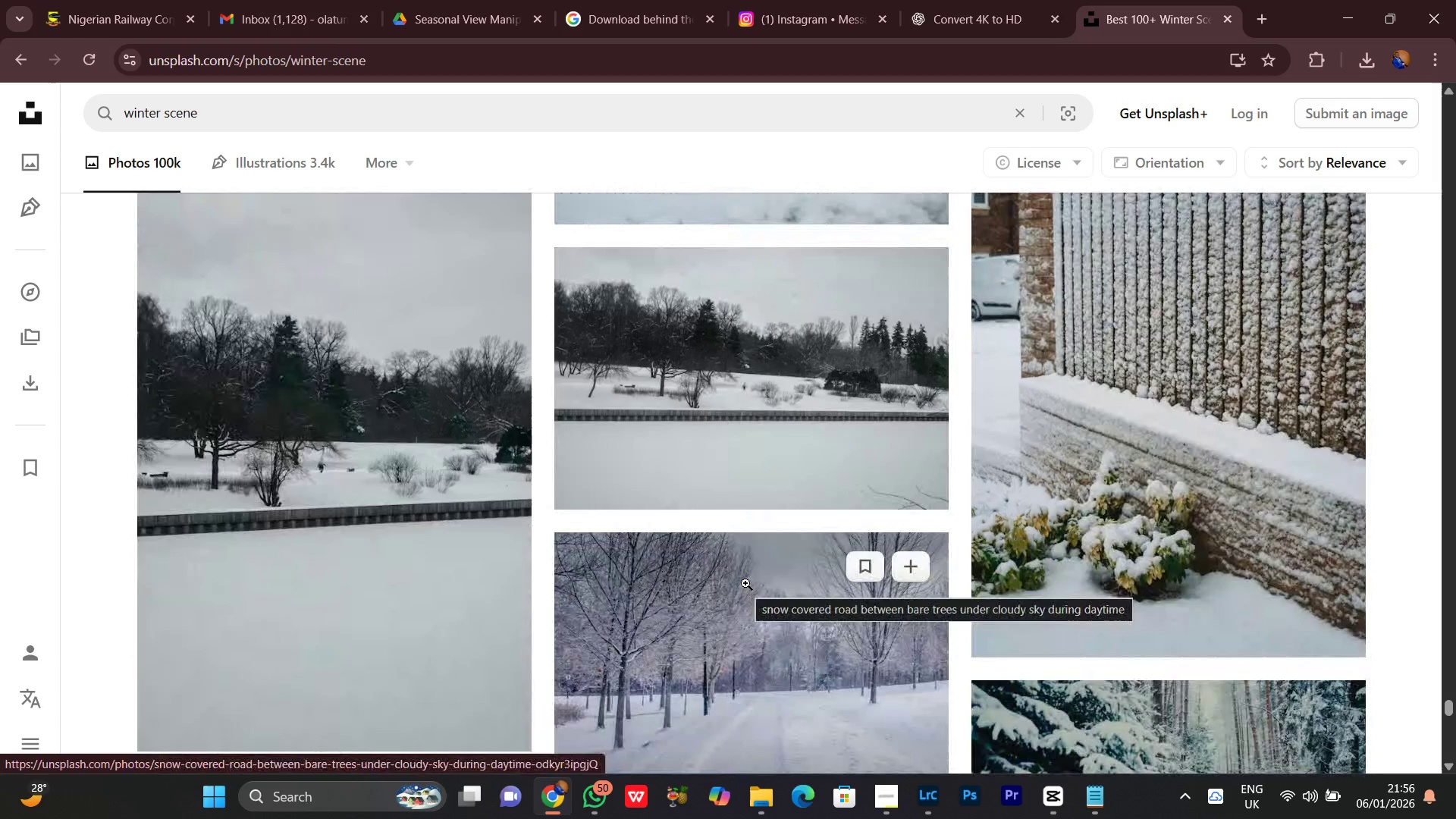 
wait(5.95)
 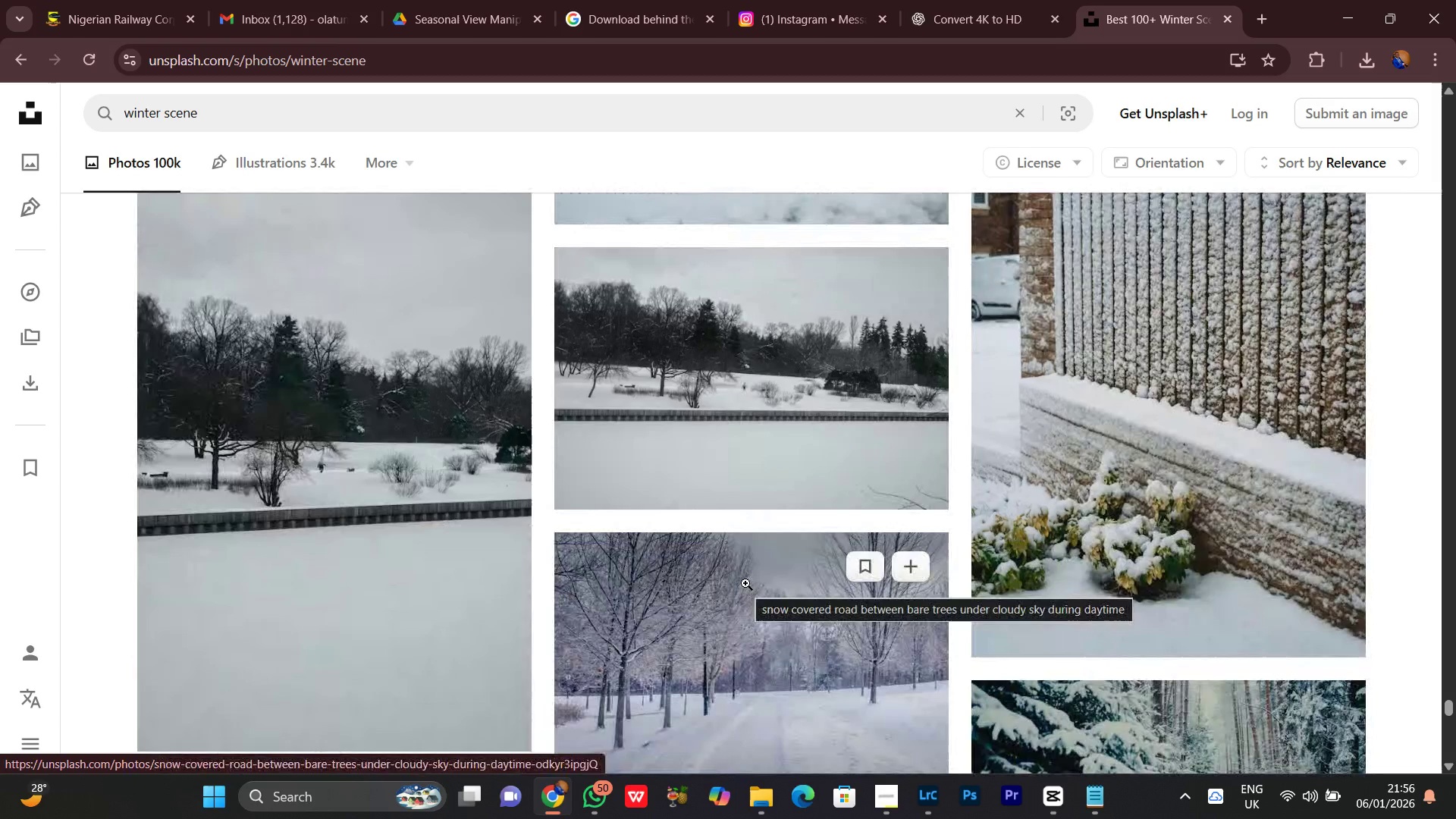 
scroll: coordinate [745, 583], scroll_direction: down, amount: 1.0
 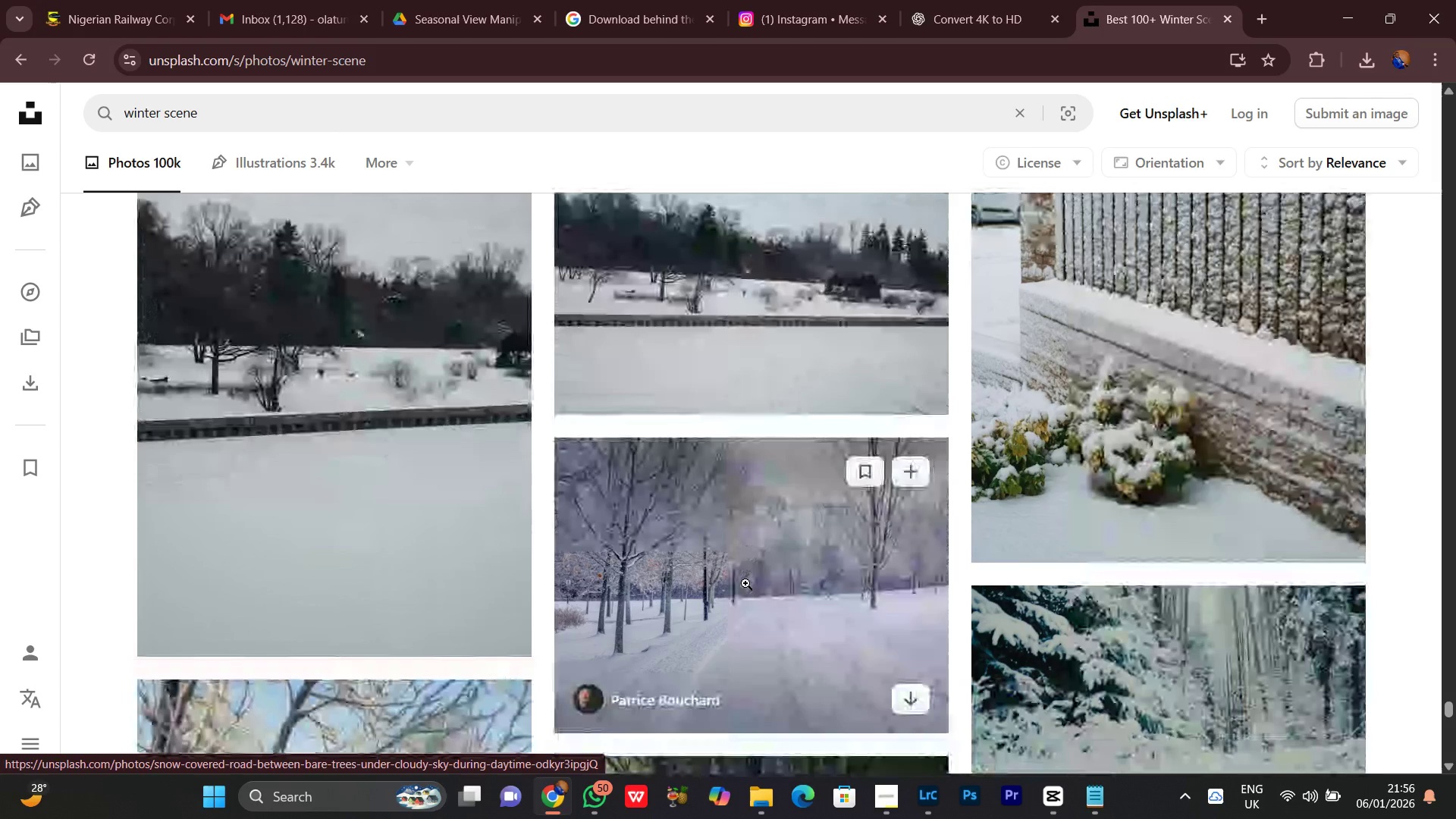 
wait(5.82)
 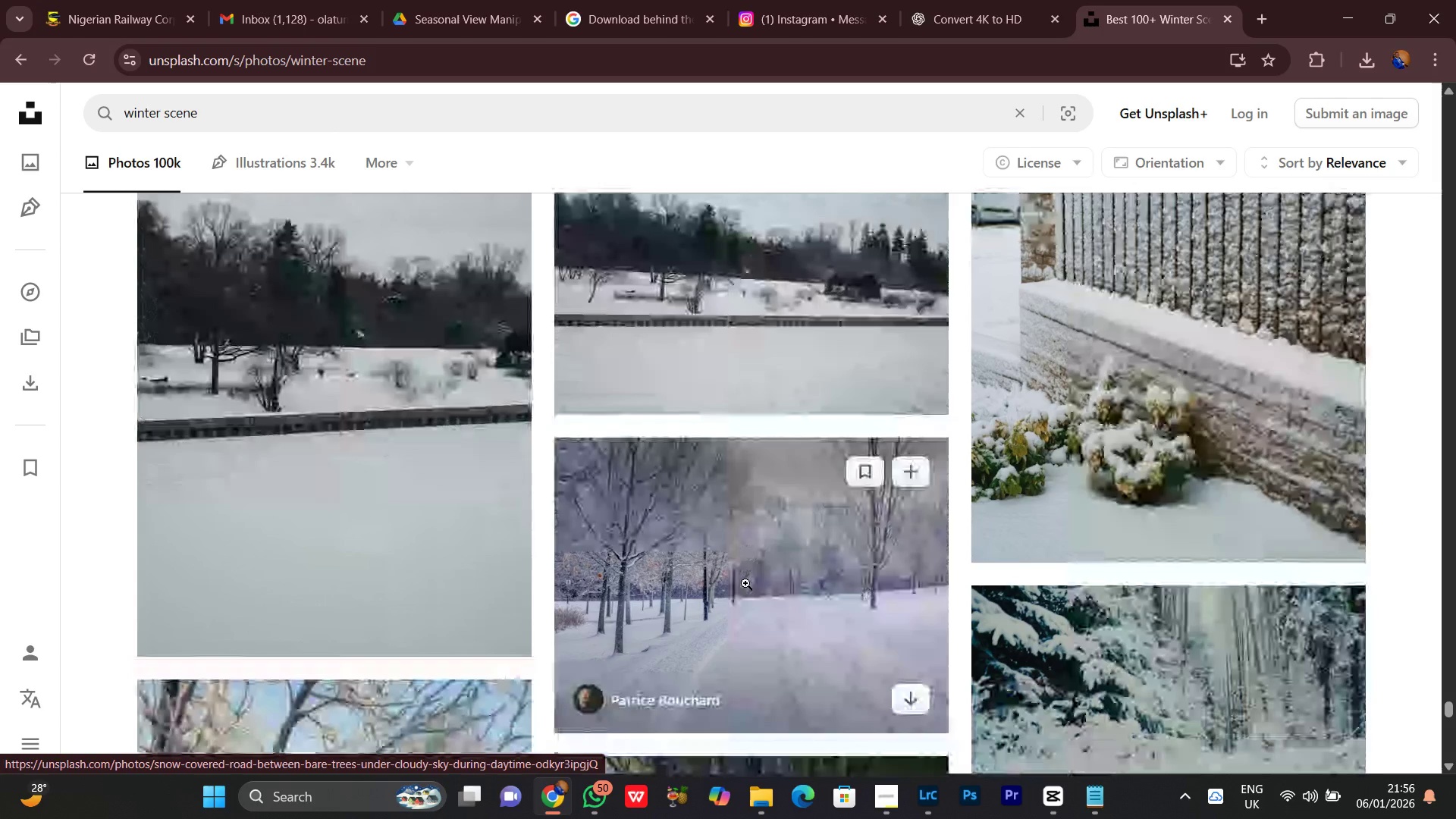 
scroll: coordinate [745, 601], scroll_direction: down, amount: 9.0
 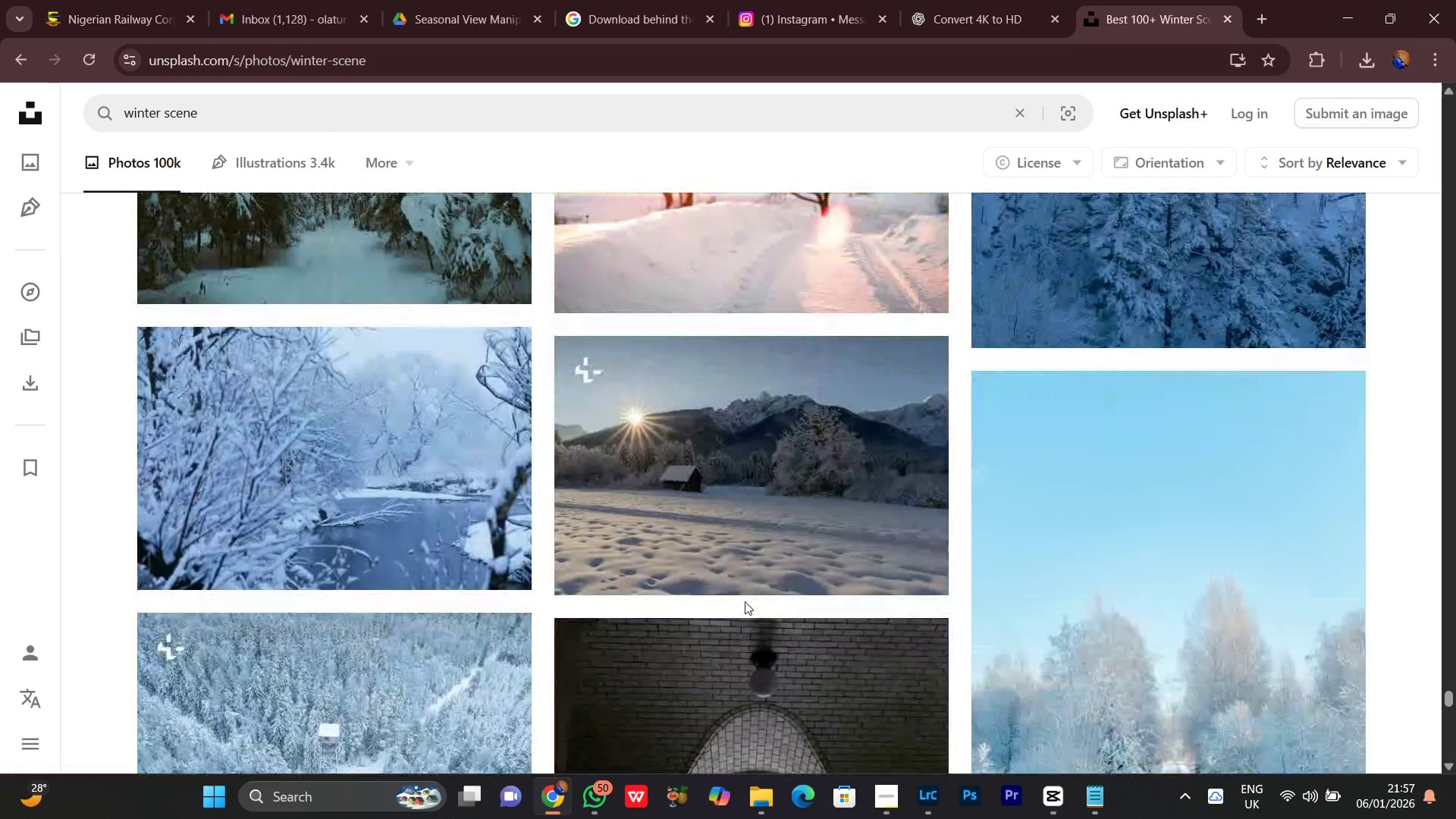 
wait(5.04)
 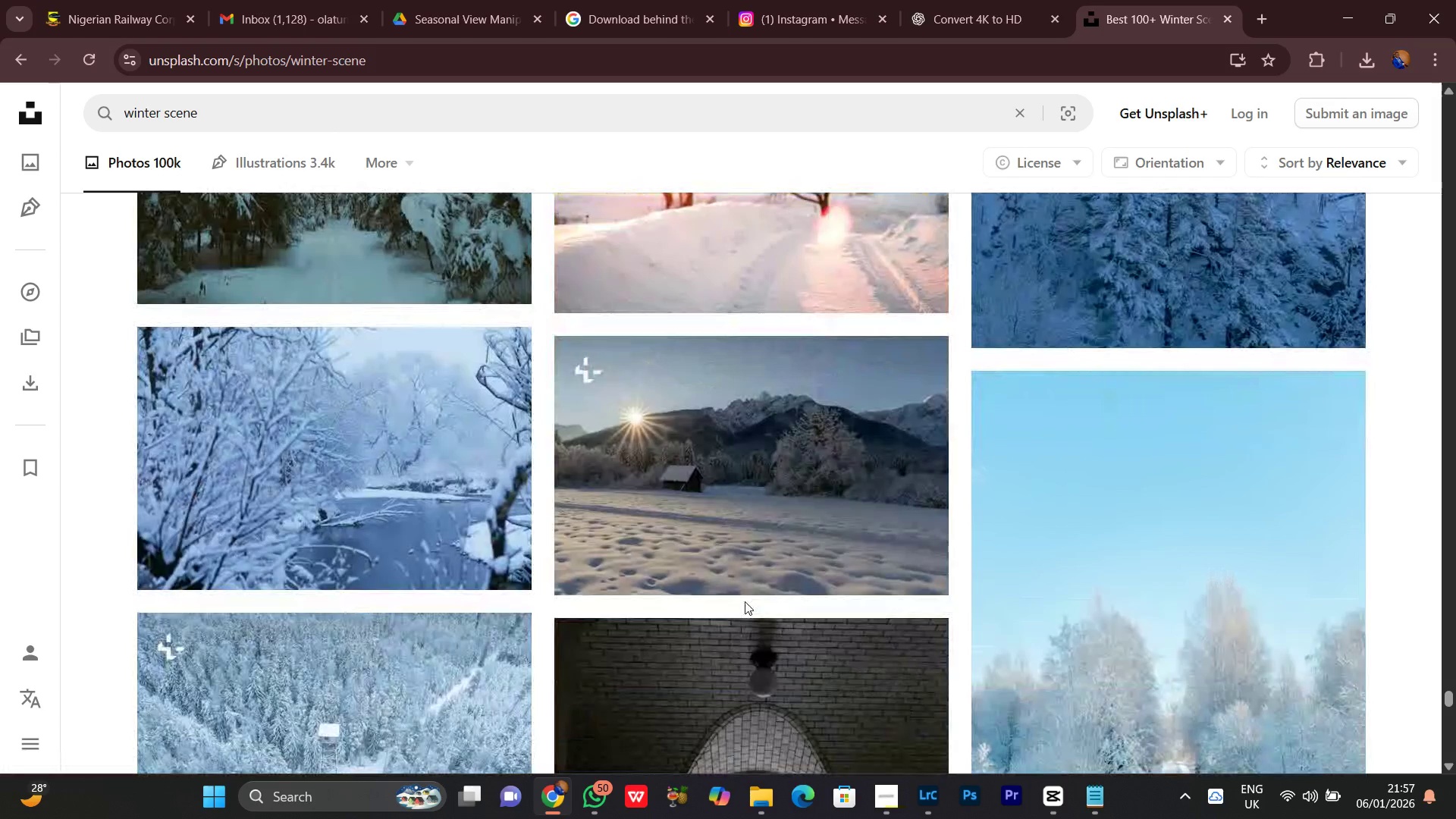 
scroll: coordinate [743, 604], scroll_direction: down, amount: 10.0
 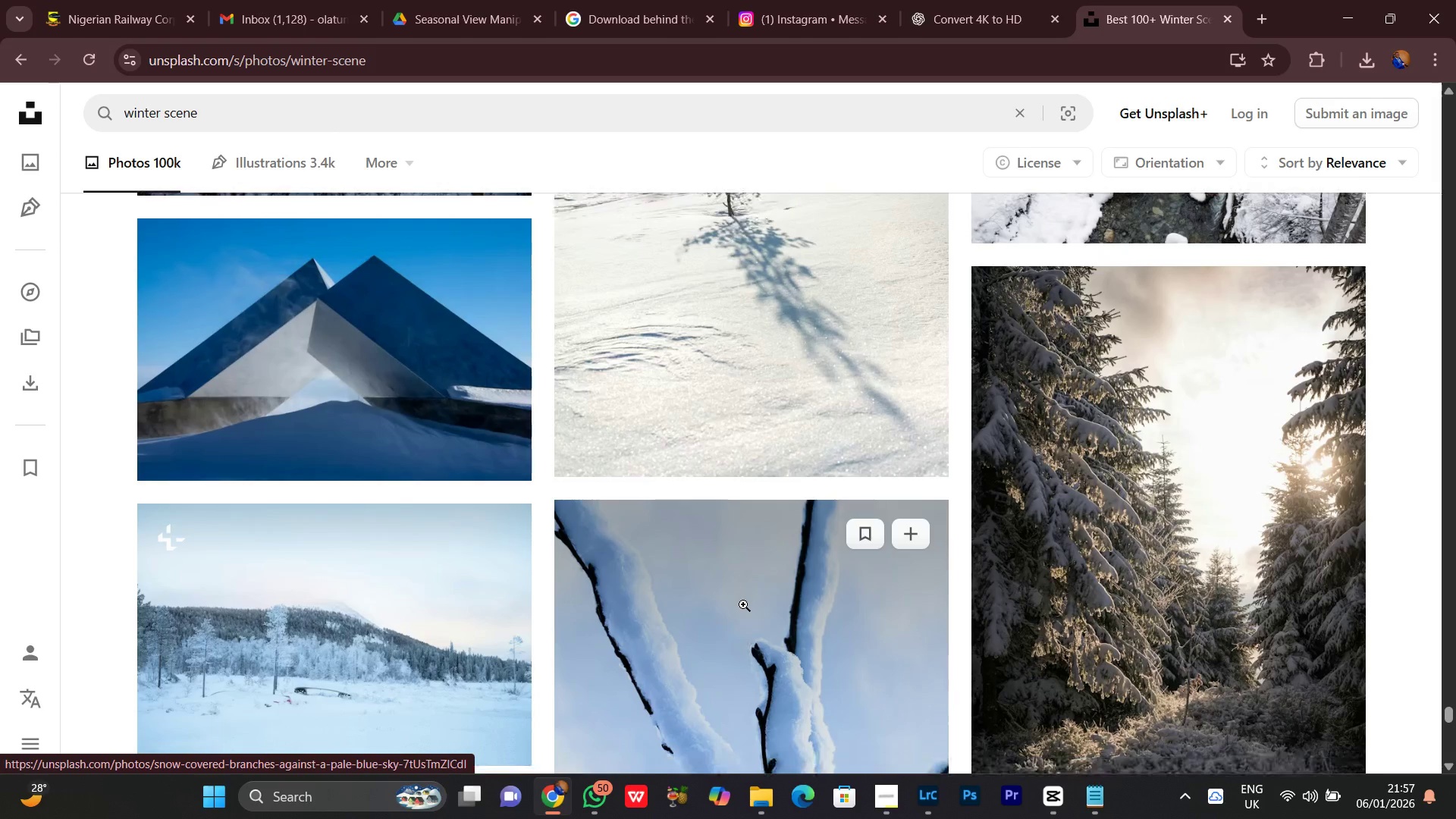 
scroll: coordinate [743, 604], scroll_direction: down, amount: 4.0
 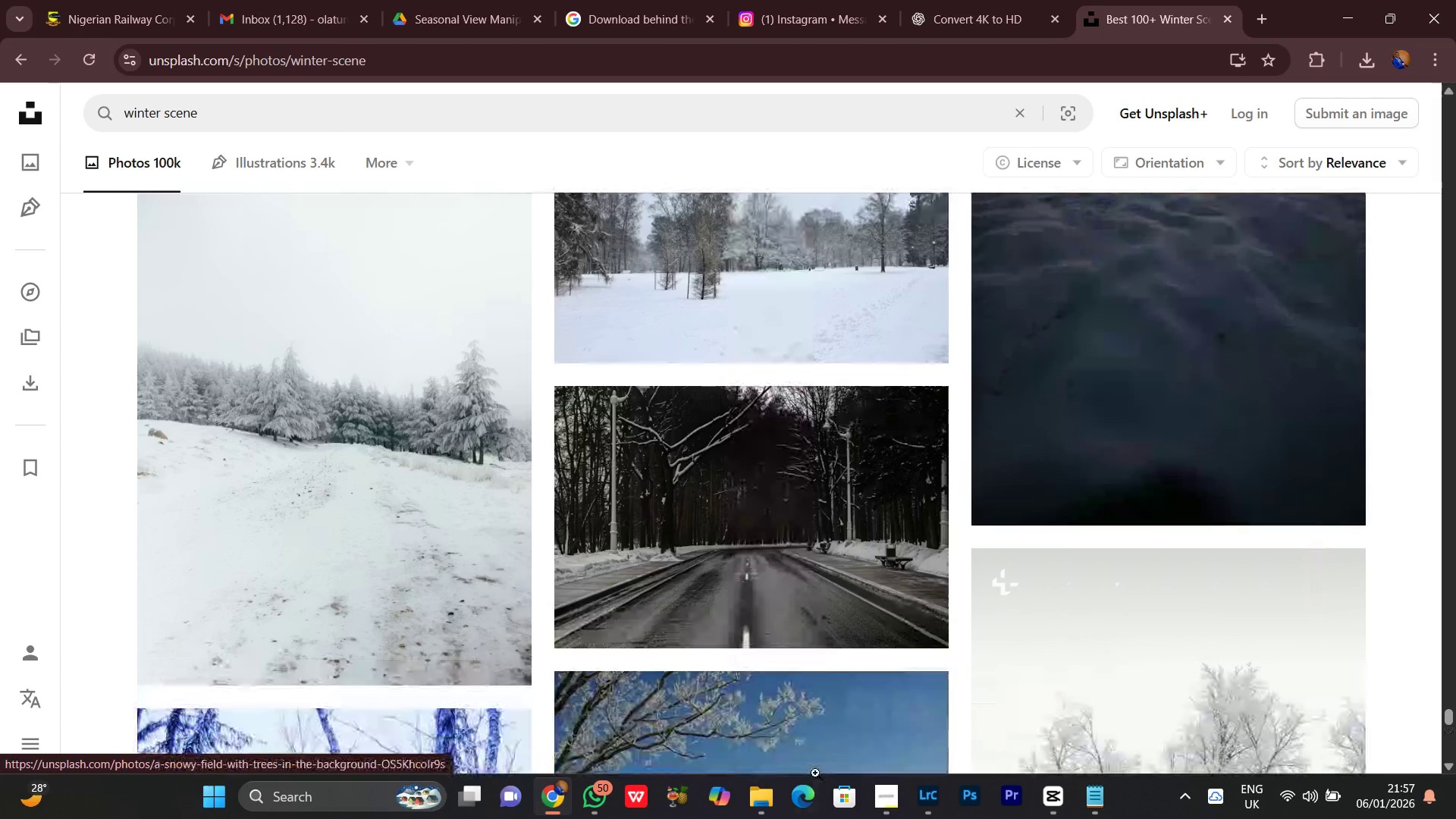 
left_click([883, 795])